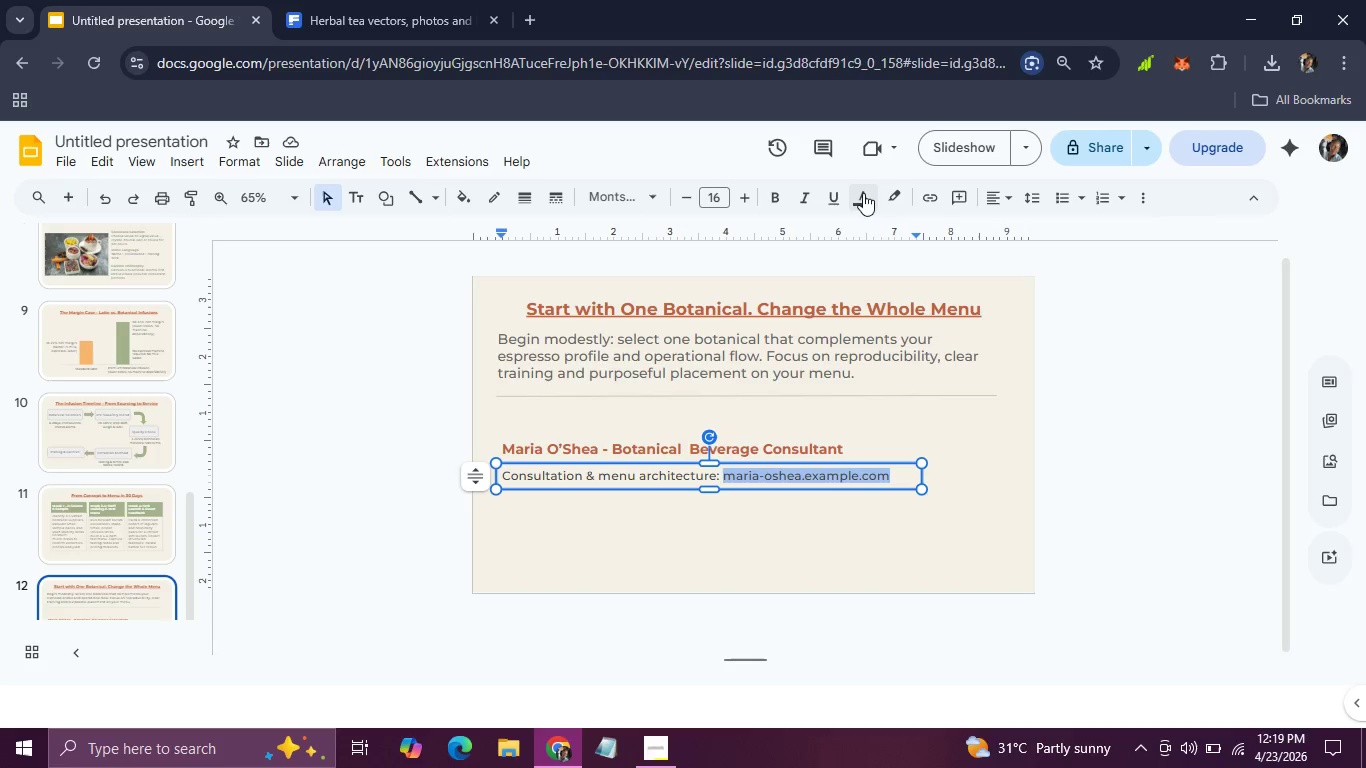 
left_click([863, 193])
 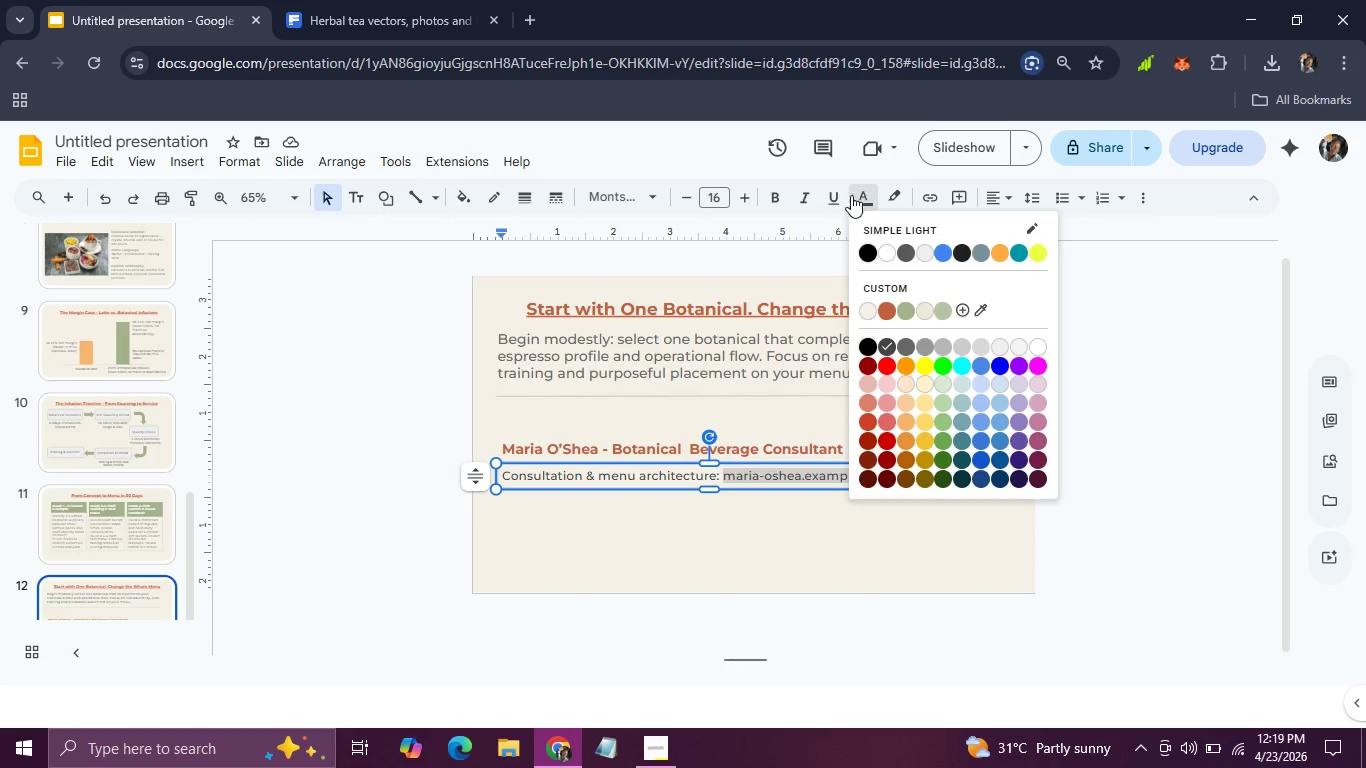 
left_click([841, 196])
 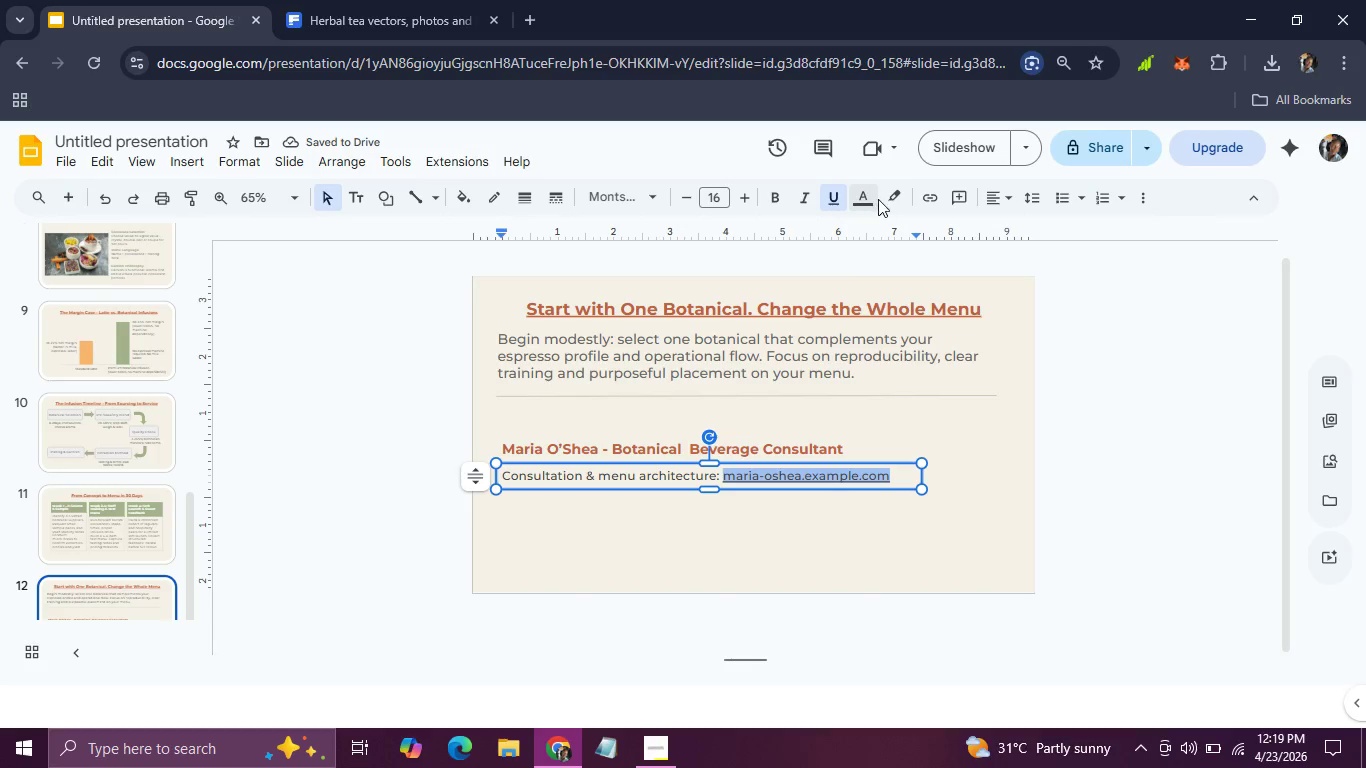 
left_click([855, 201])
 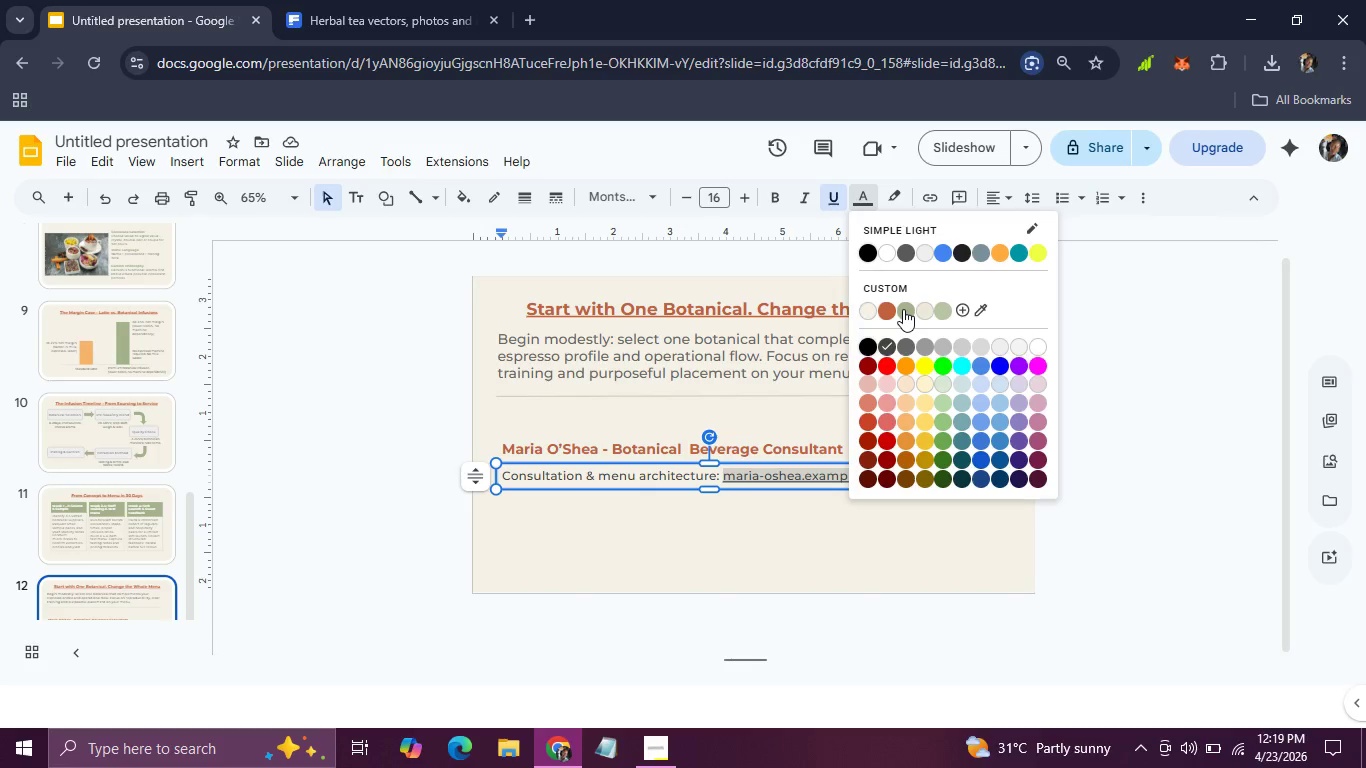 
left_click([903, 309])
 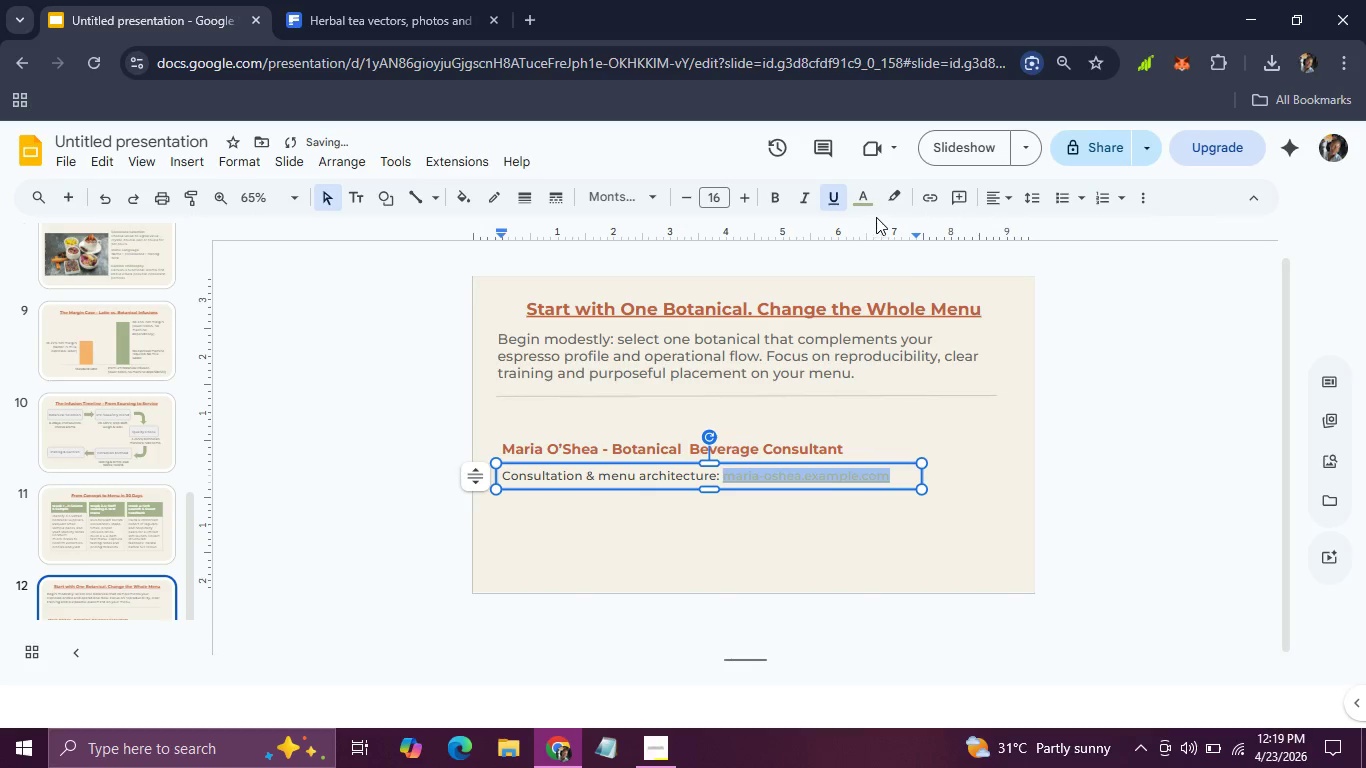 
left_click([871, 189])
 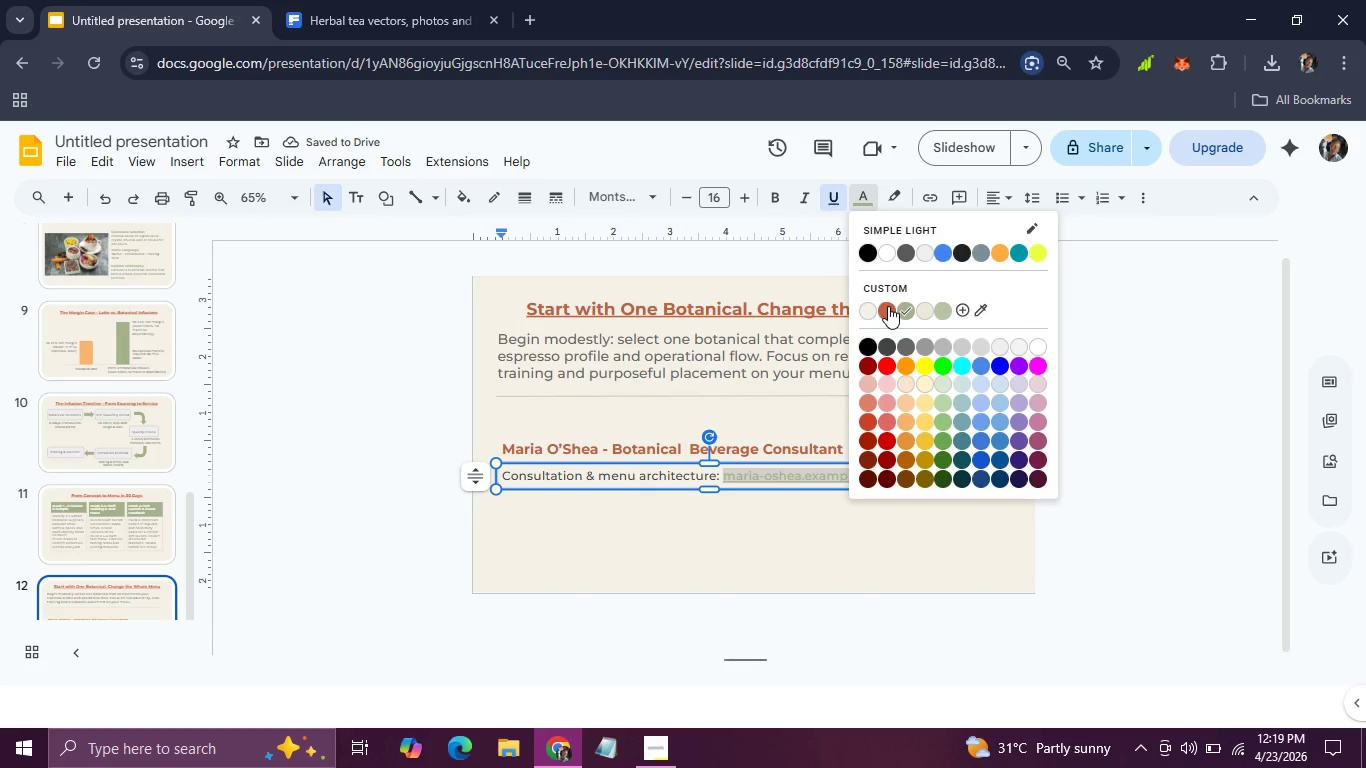 
left_click([888, 306])
 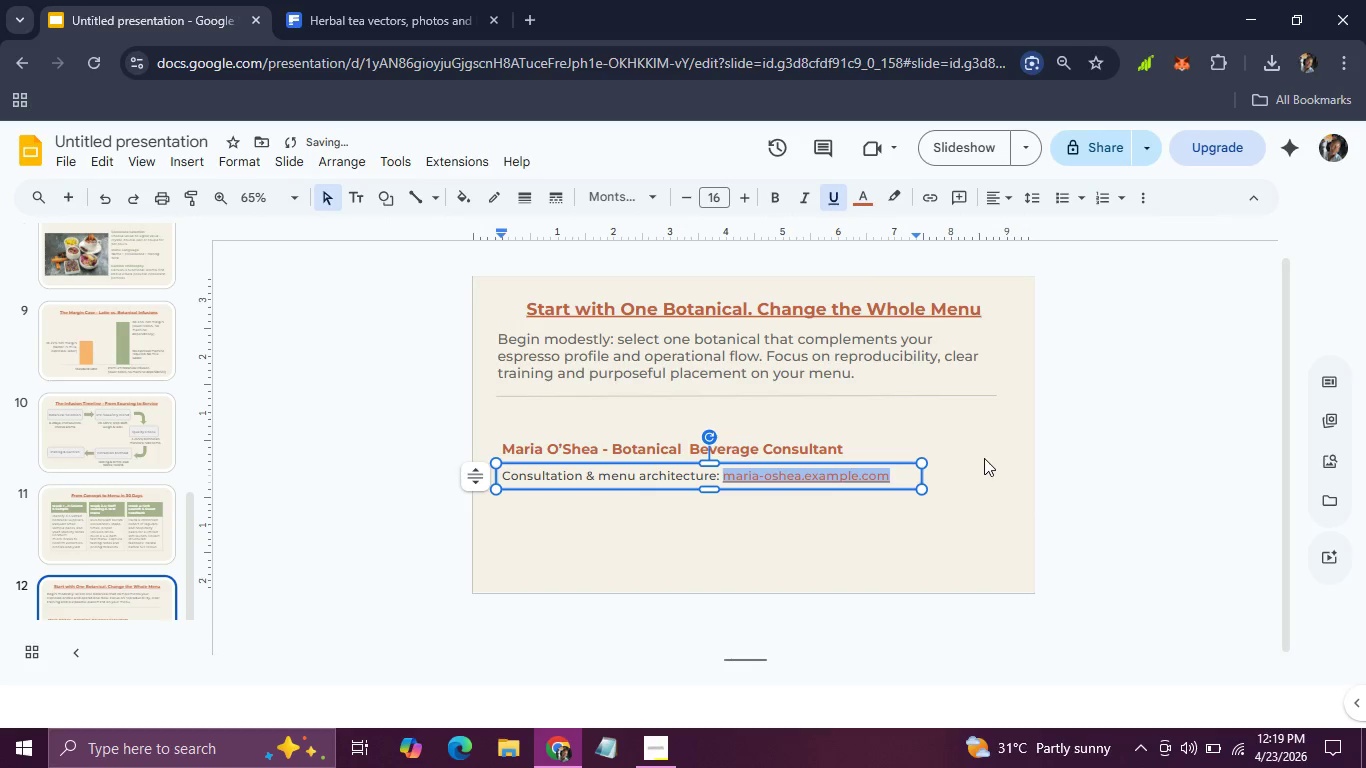 
left_click([984, 458])
 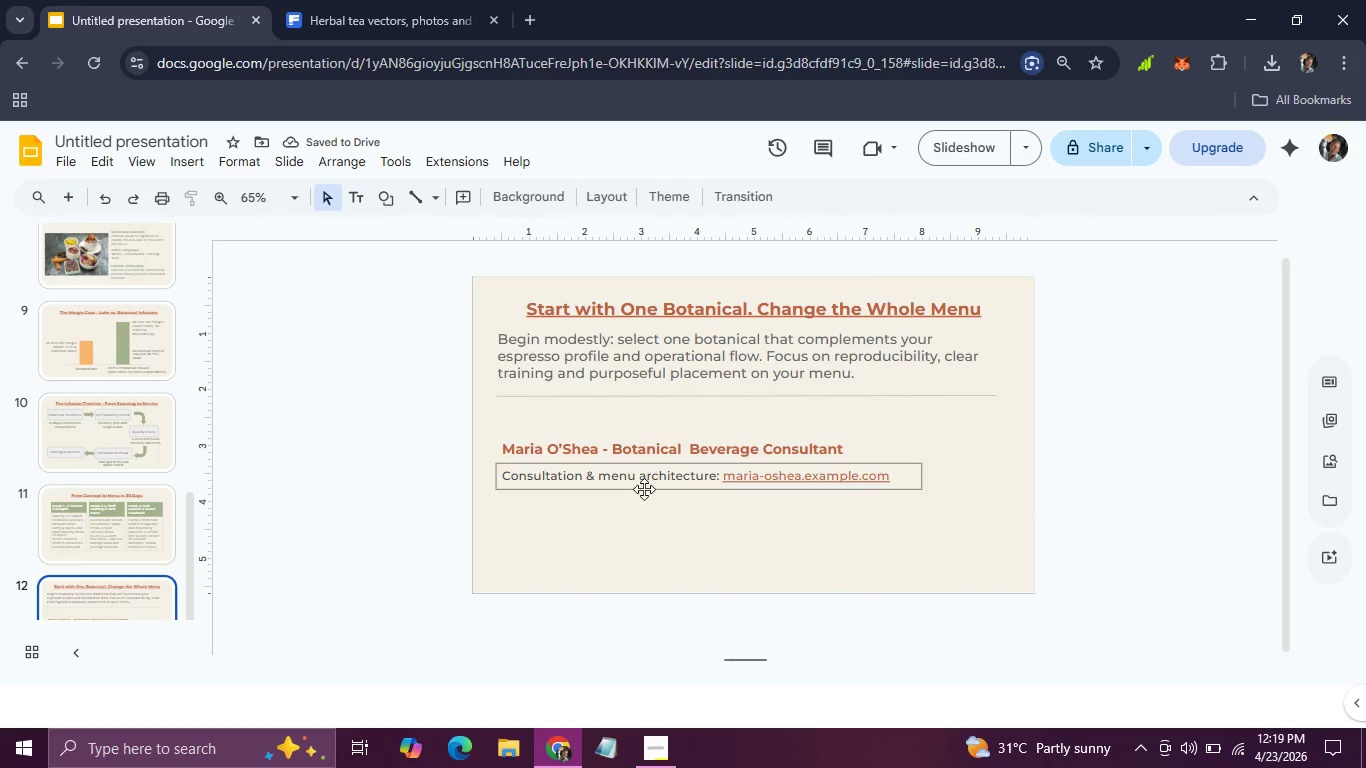 
left_click([644, 489])
 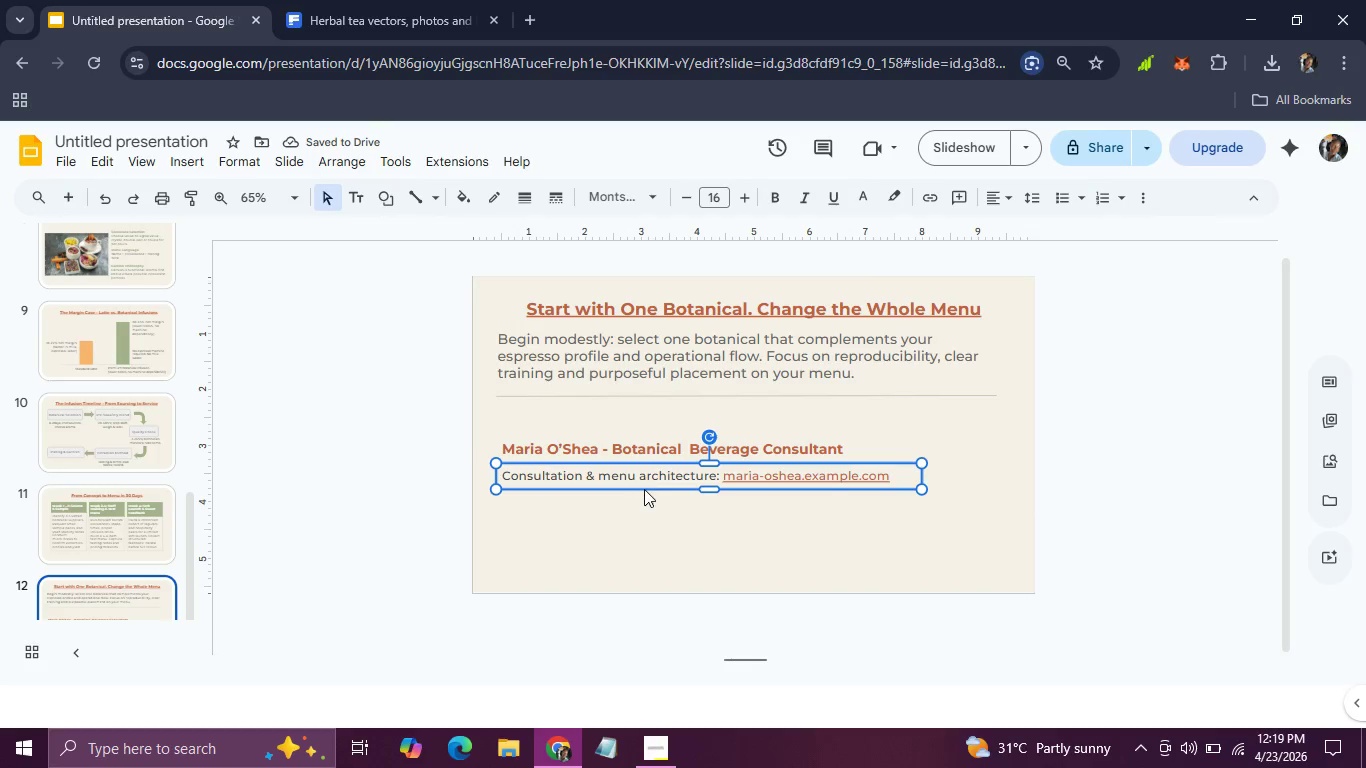 
key(Control+D)
 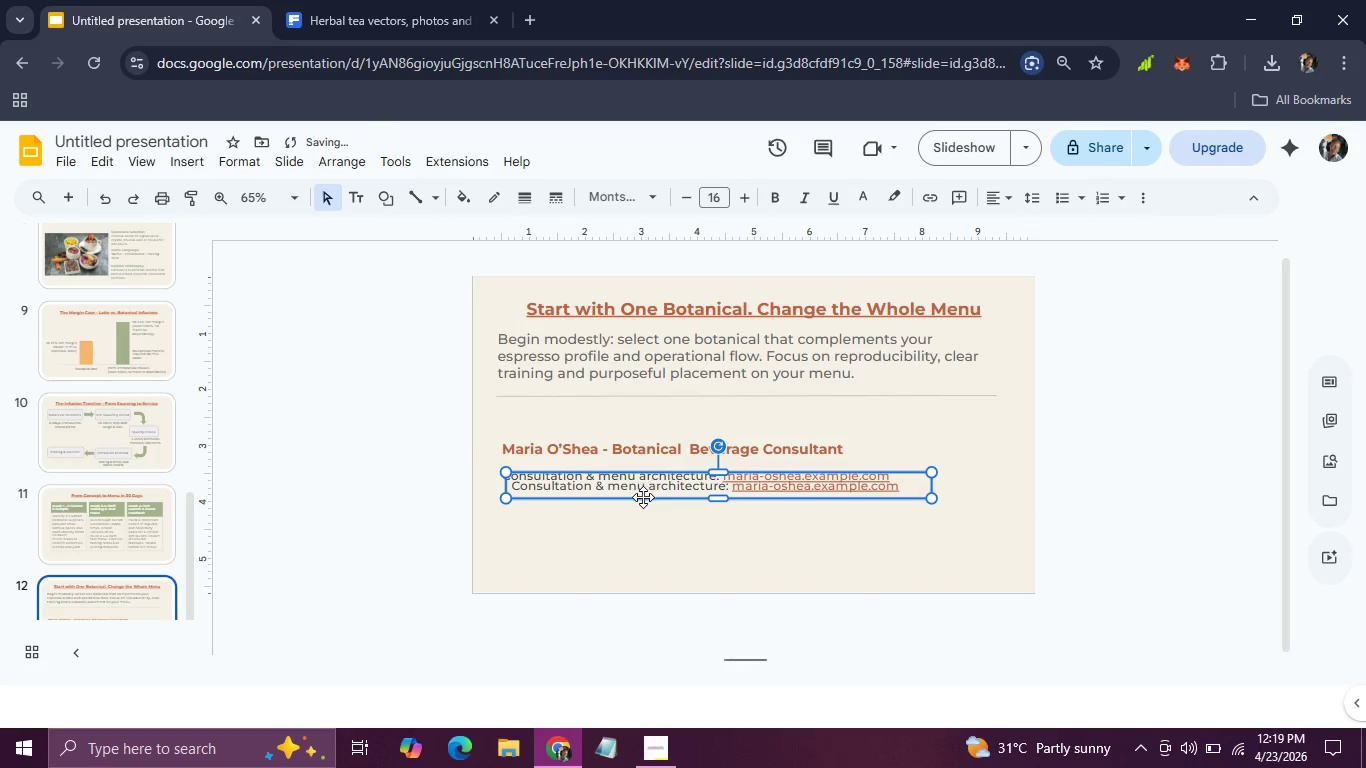 
left_click_drag(start_coordinate=[643, 497], to_coordinate=[638, 505])
 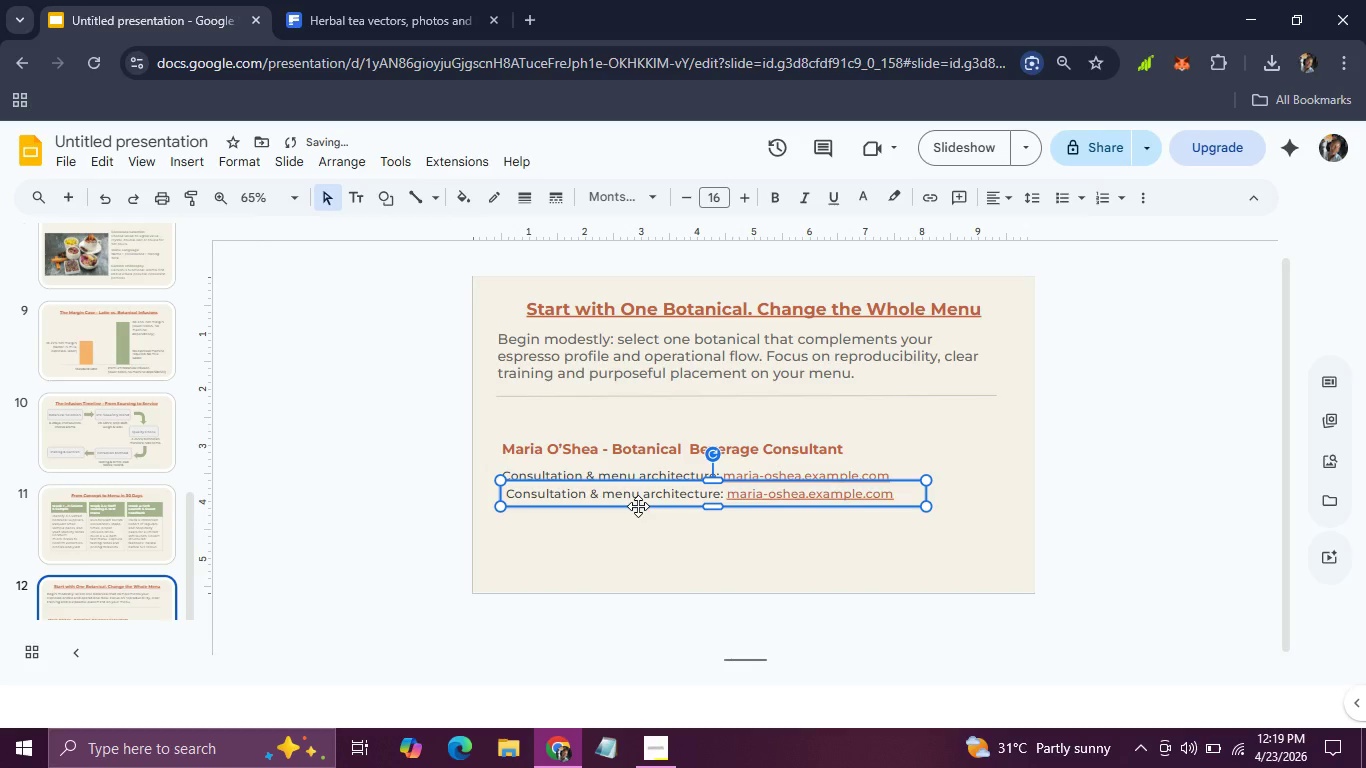 
key(ArrowLeft)
 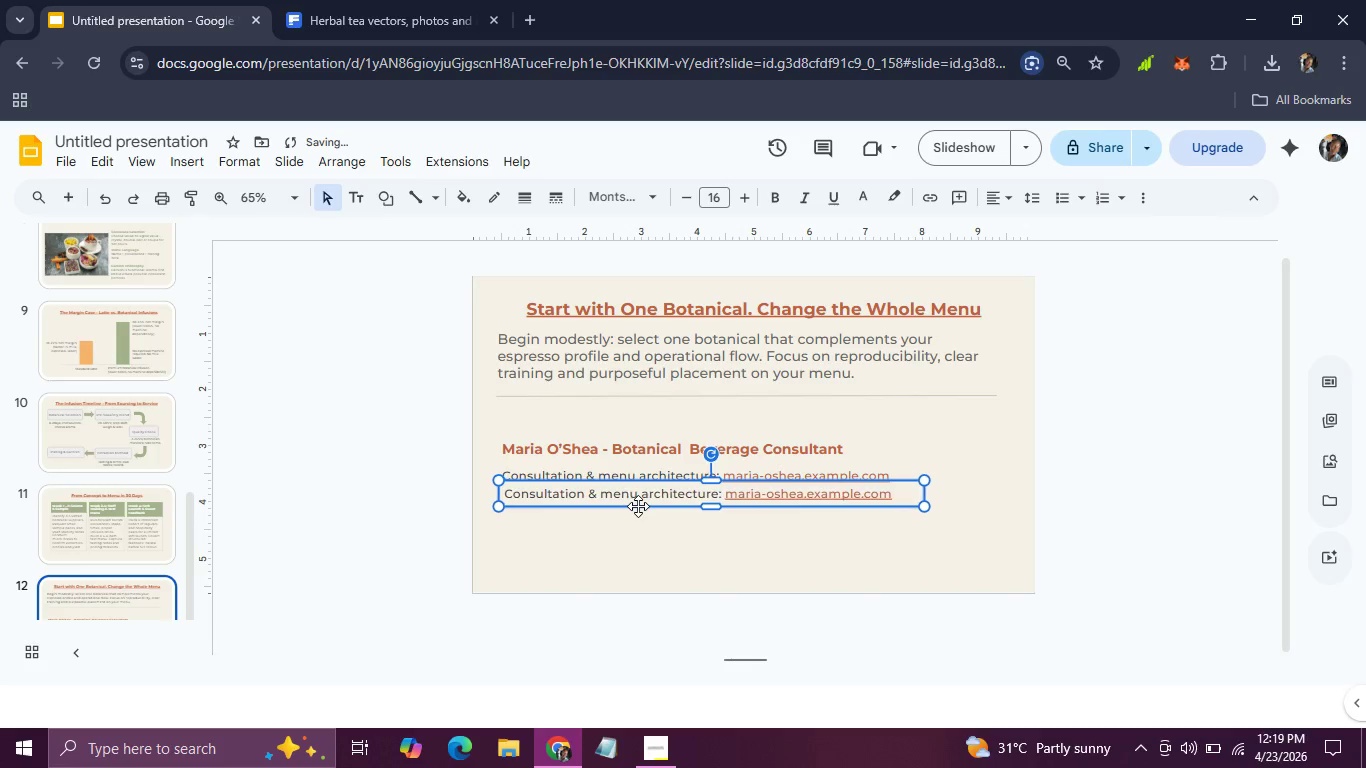 
key(ArrowLeft)
 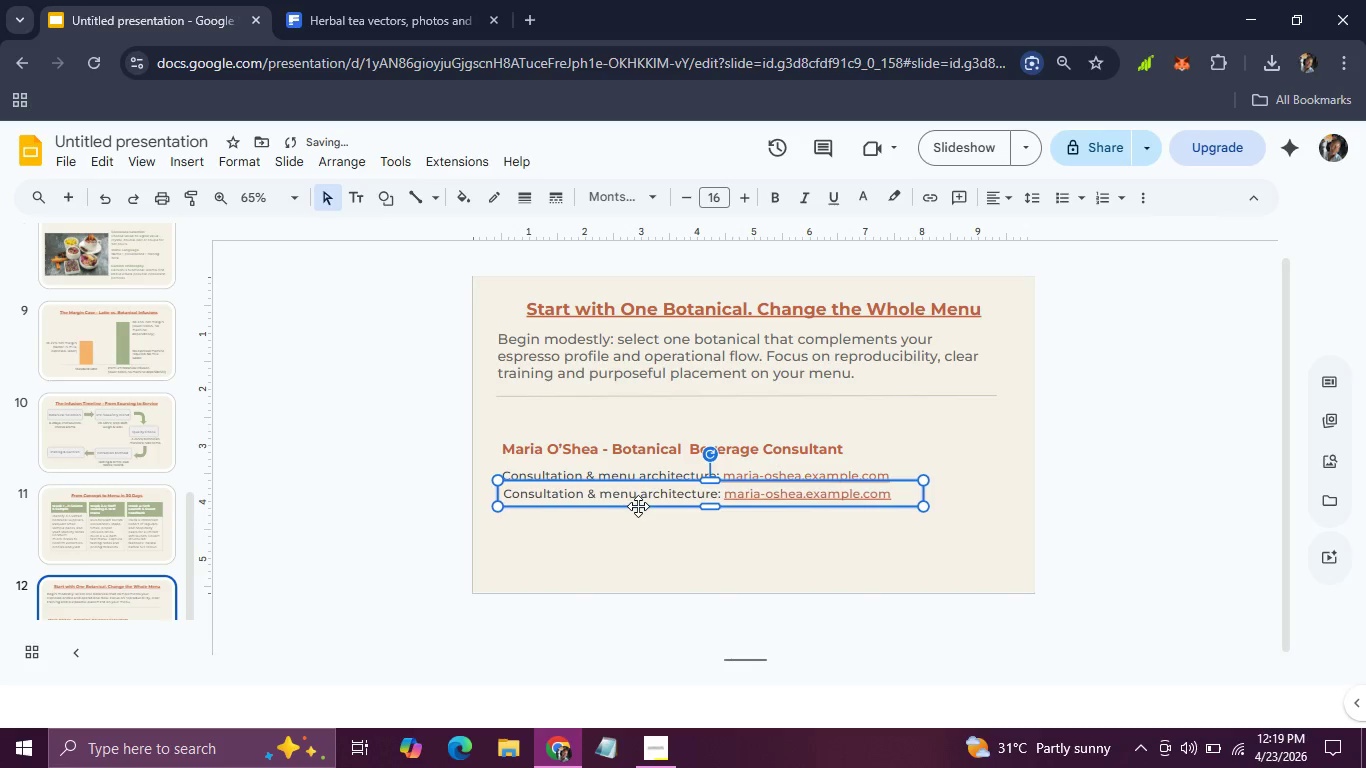 
key(ArrowLeft)
 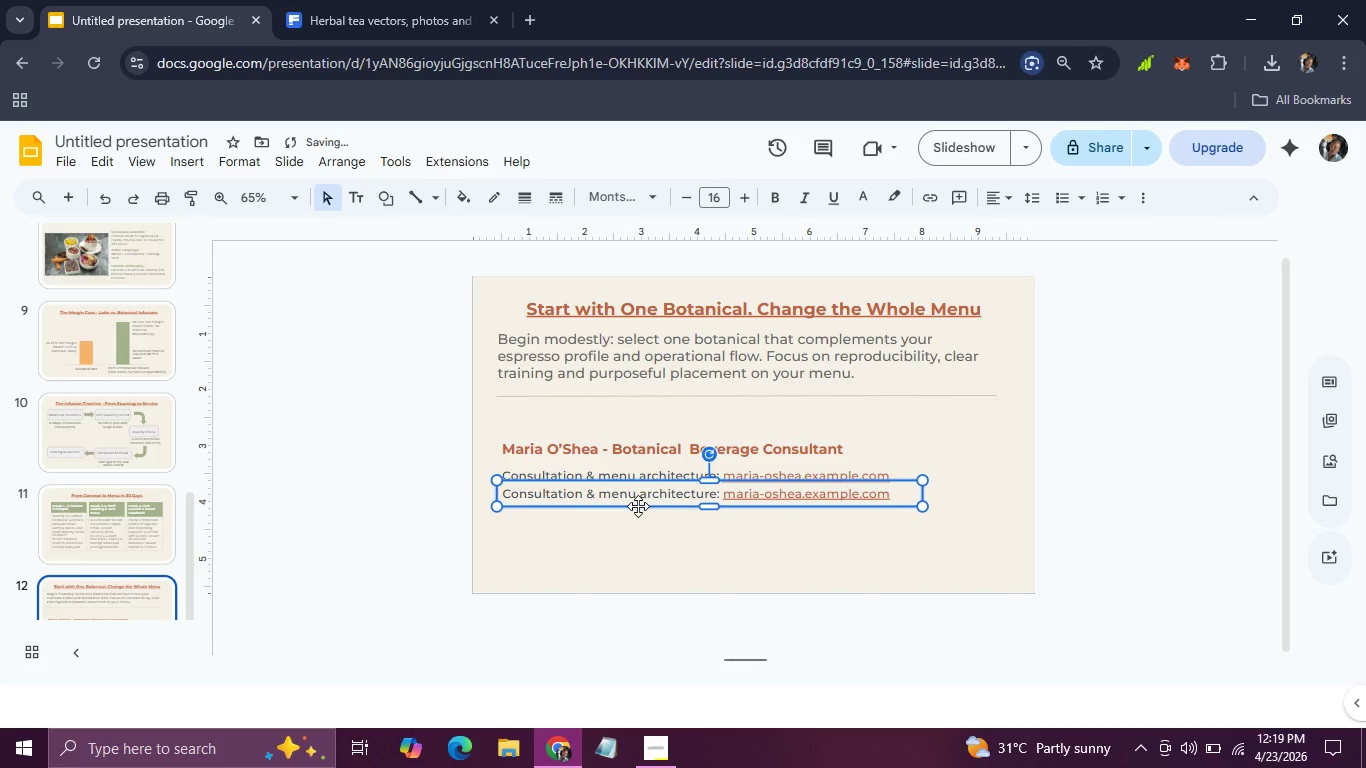 
key(ArrowLeft)
 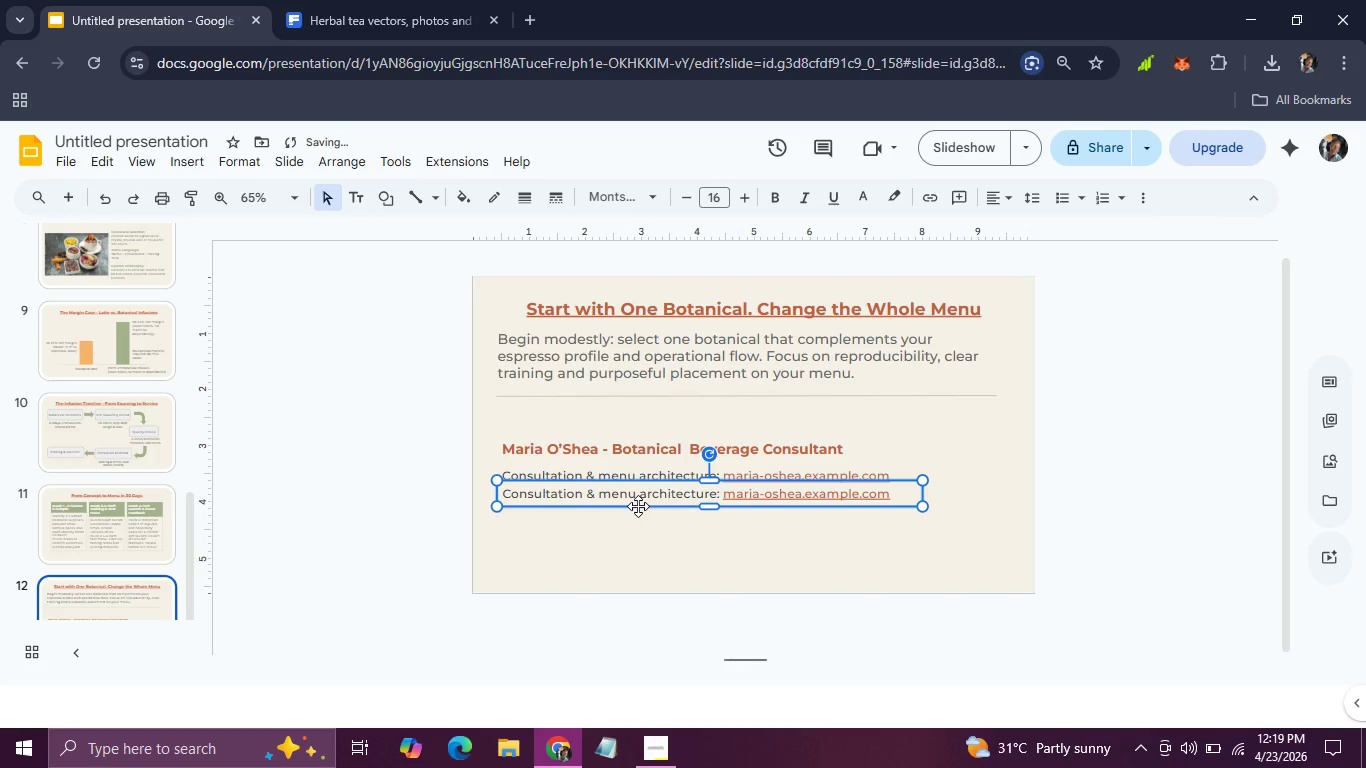 
key(ArrowLeft)
 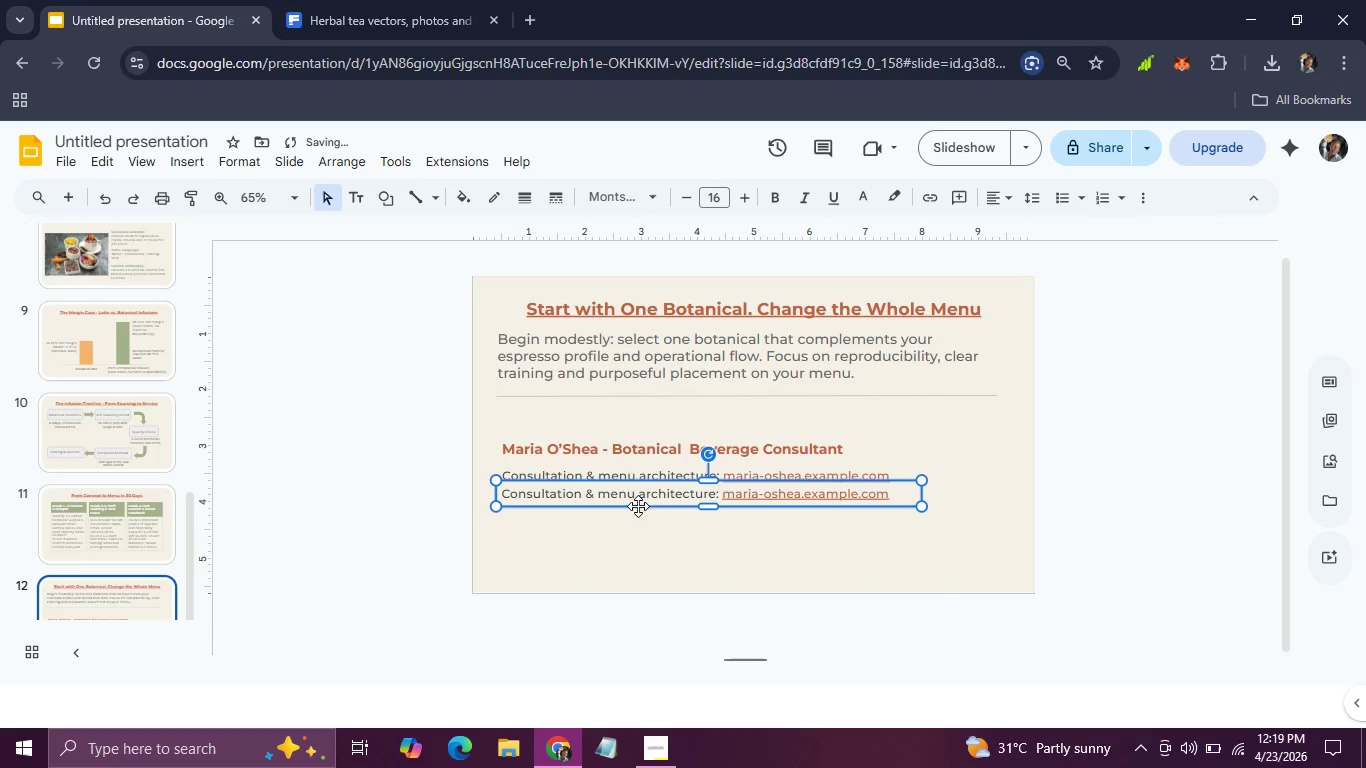 
key(ArrowDown)
 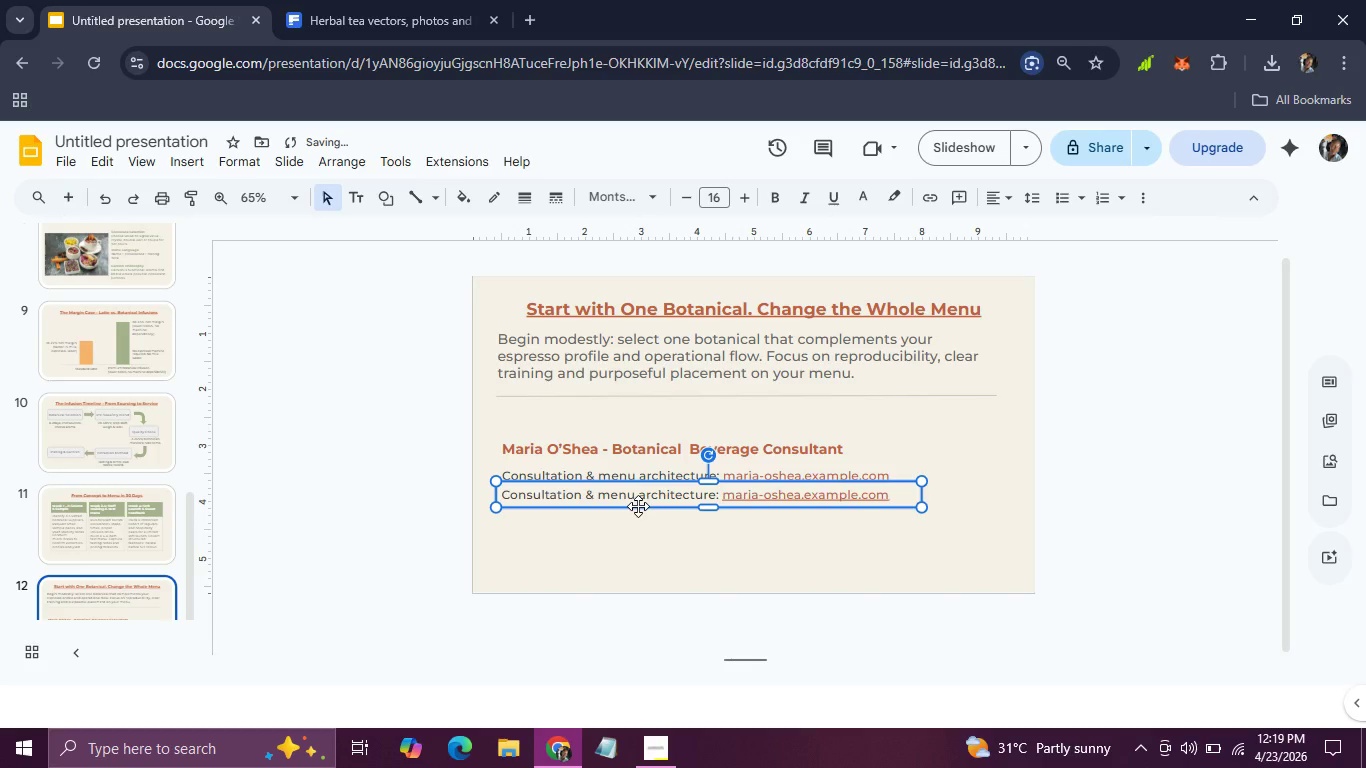 
key(ArrowDown)
 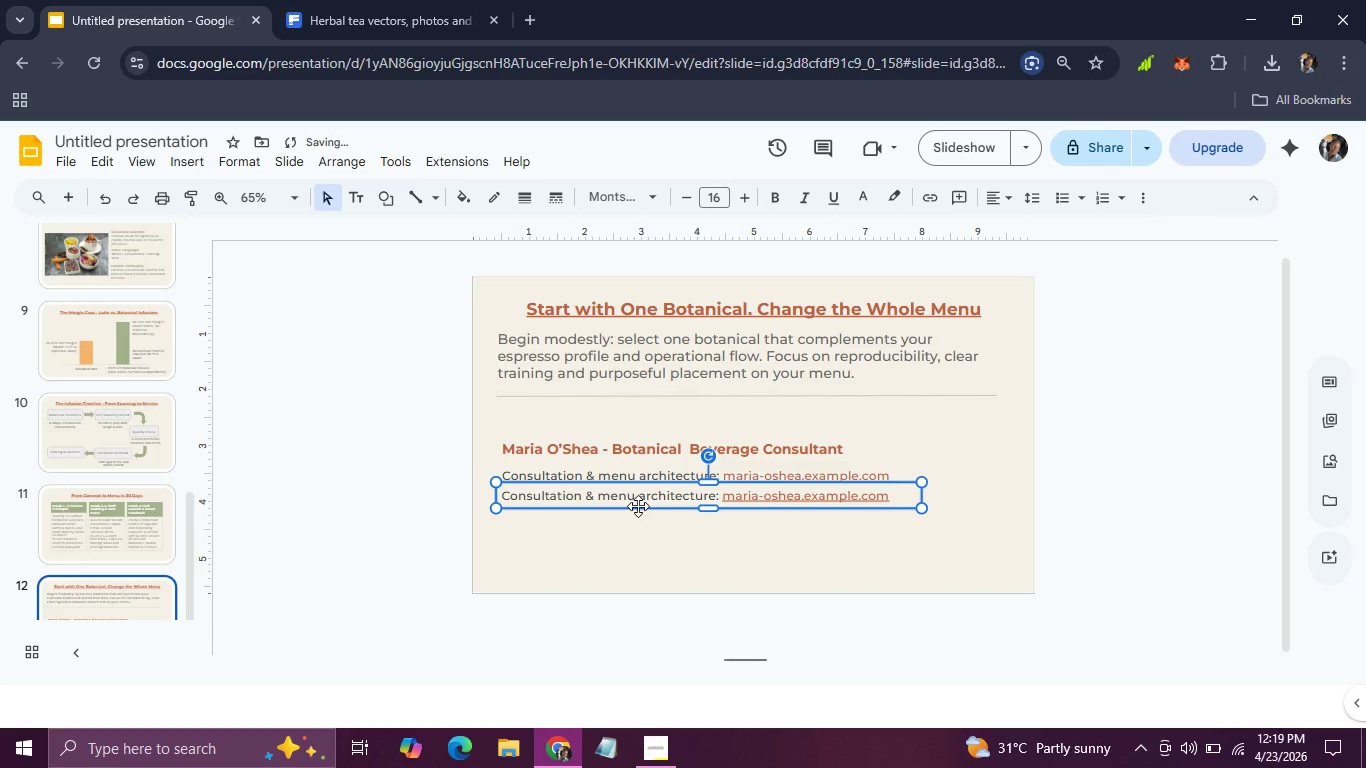 
key(ArrowRight)
 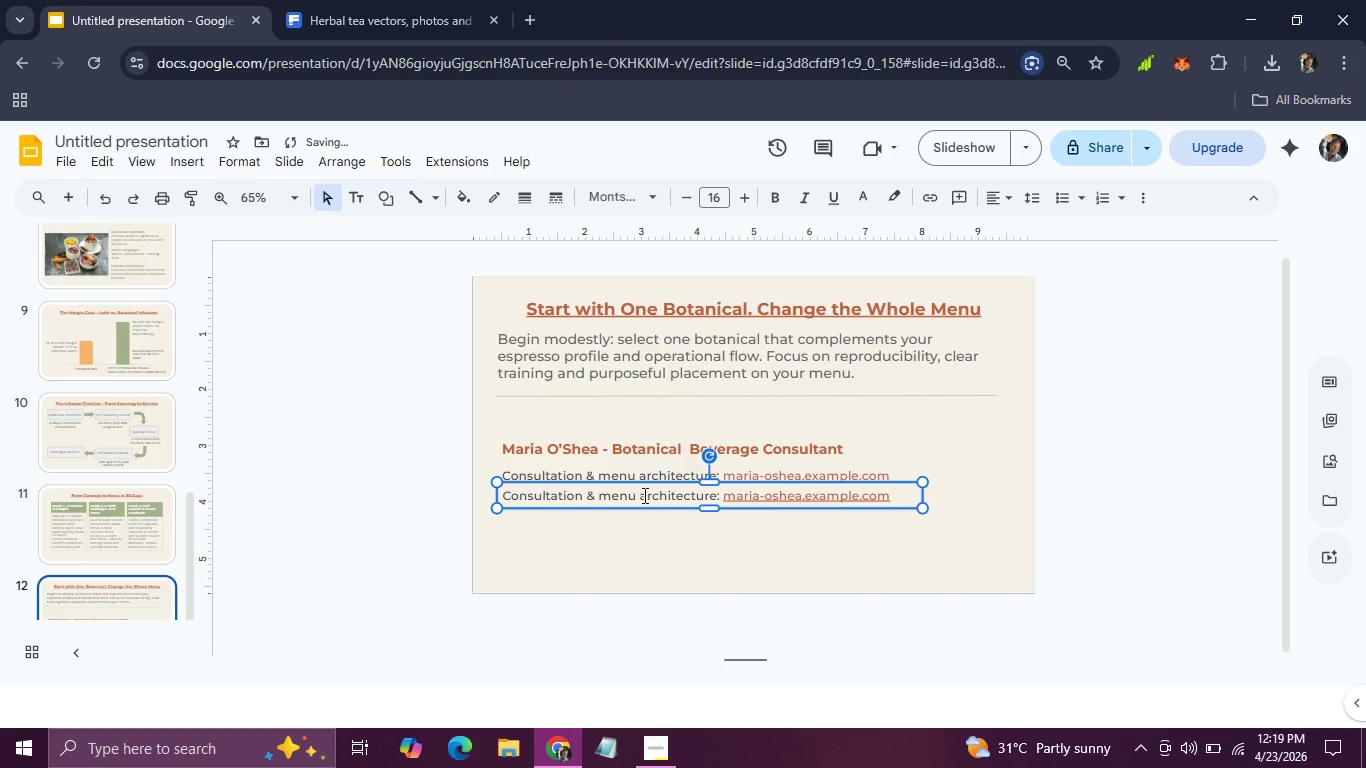 
double_click([643, 495])
 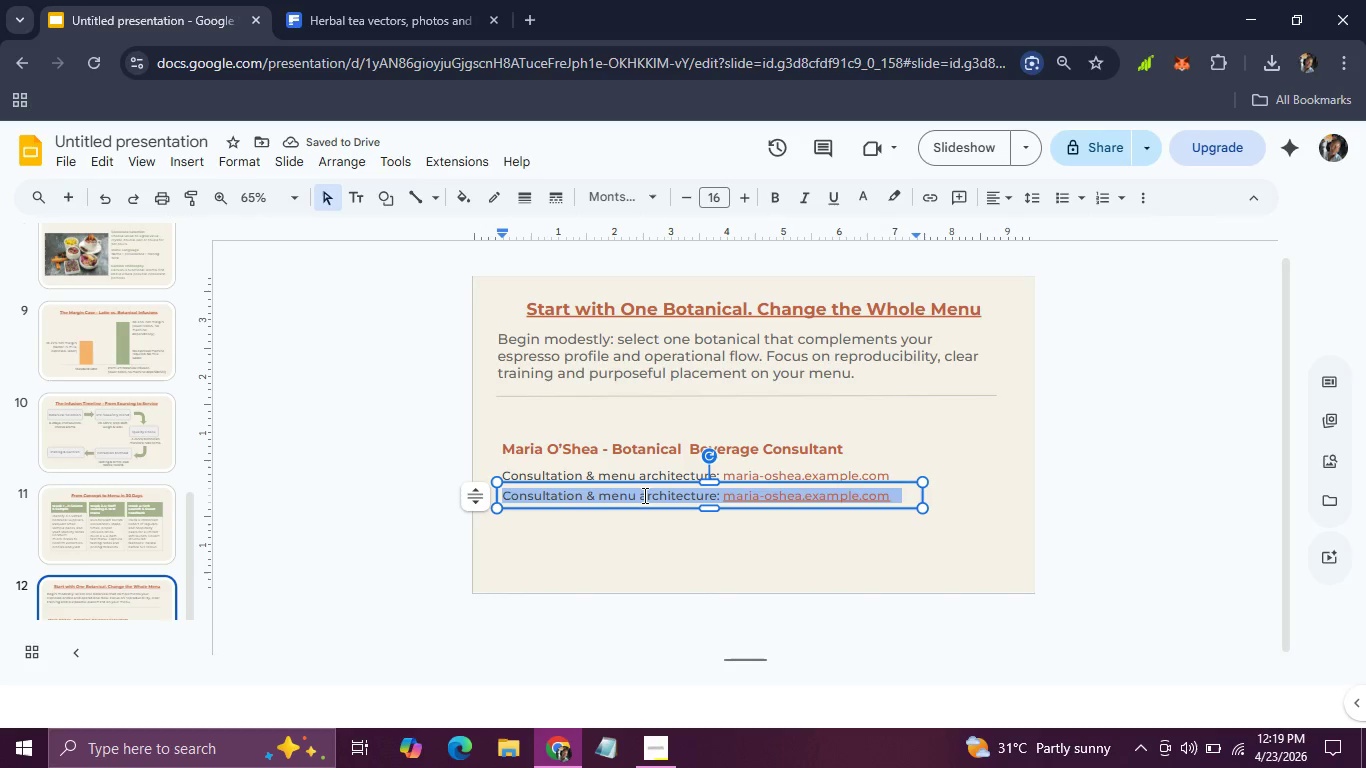 
triple_click([643, 495])
 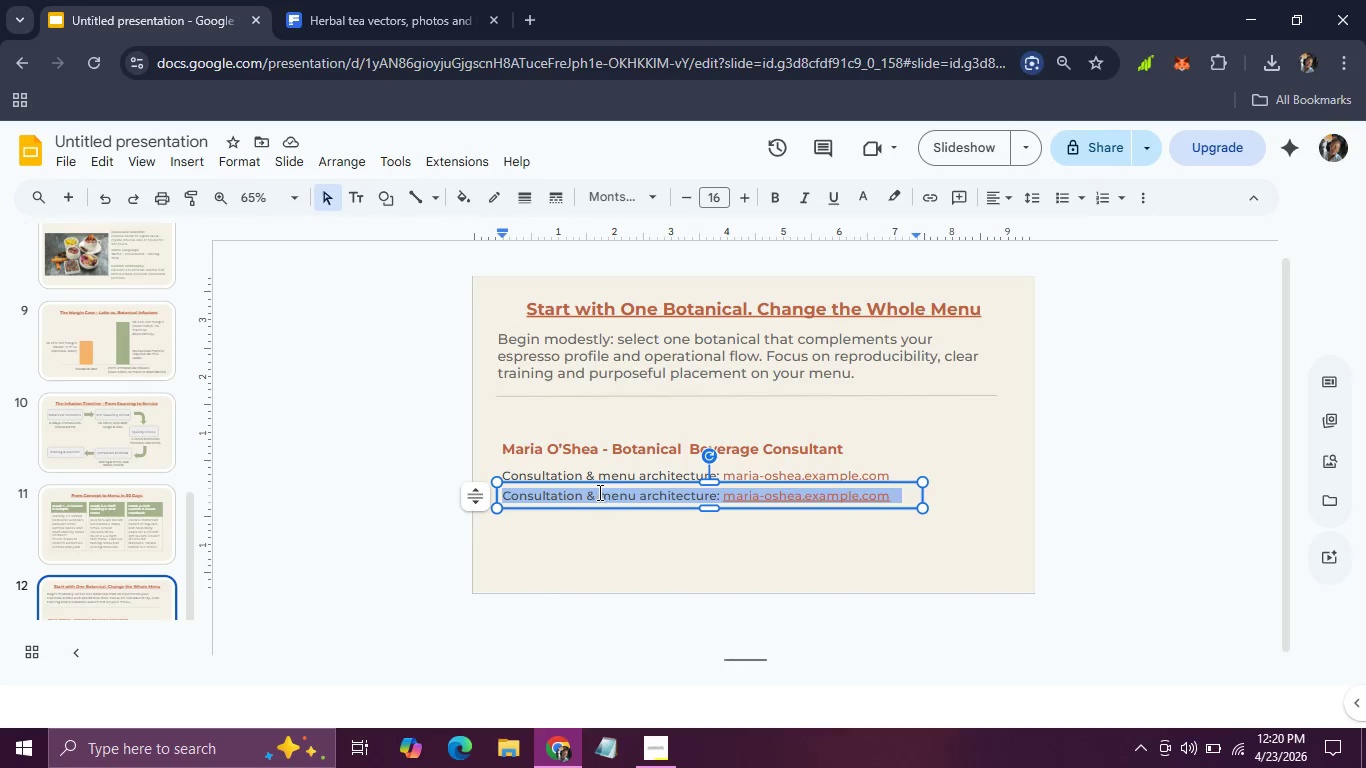 
type(Contact: maria@studio )
key(Backspace)
type(ec)
key(Backspace)
type(xample.com | Phone:m)
key(Backspace)
type( (555) 010-2210)
 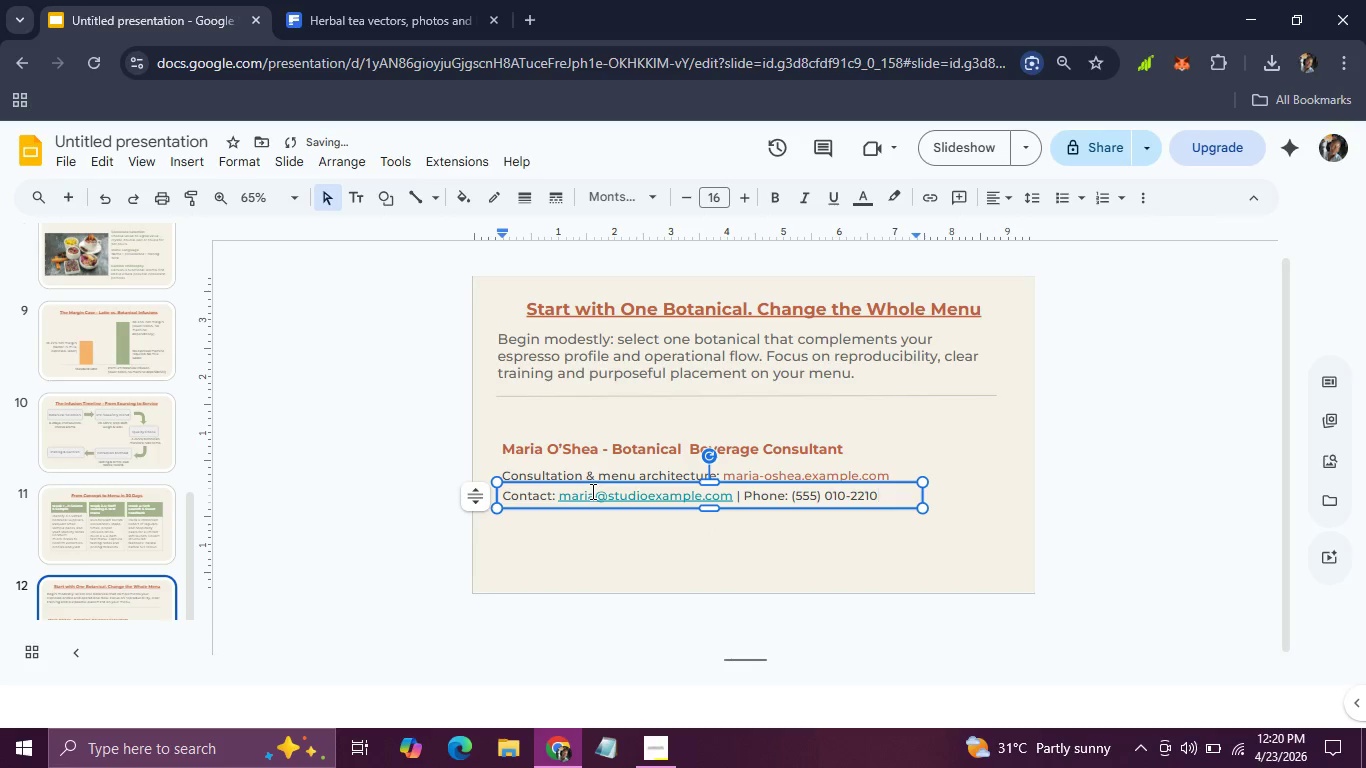 
wait(5.5)
 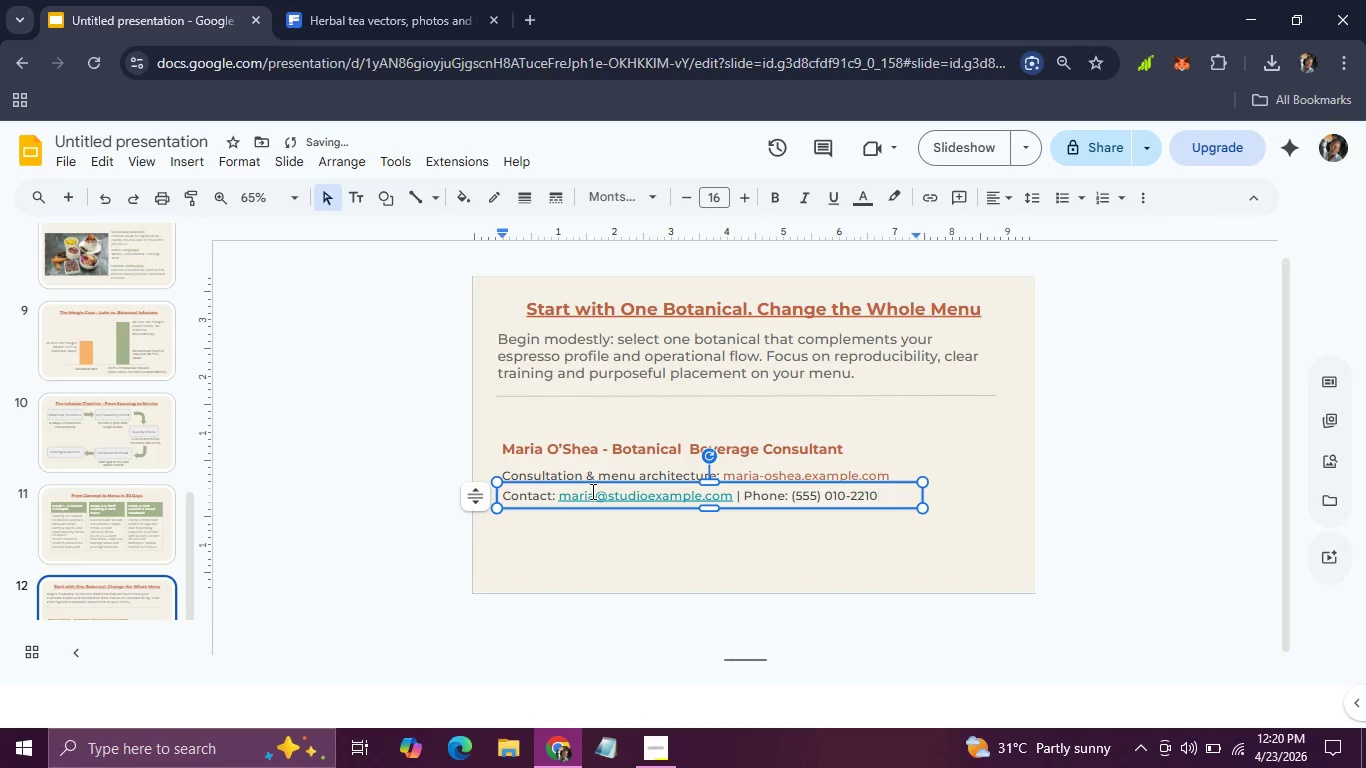 
left_click([588, 513])
 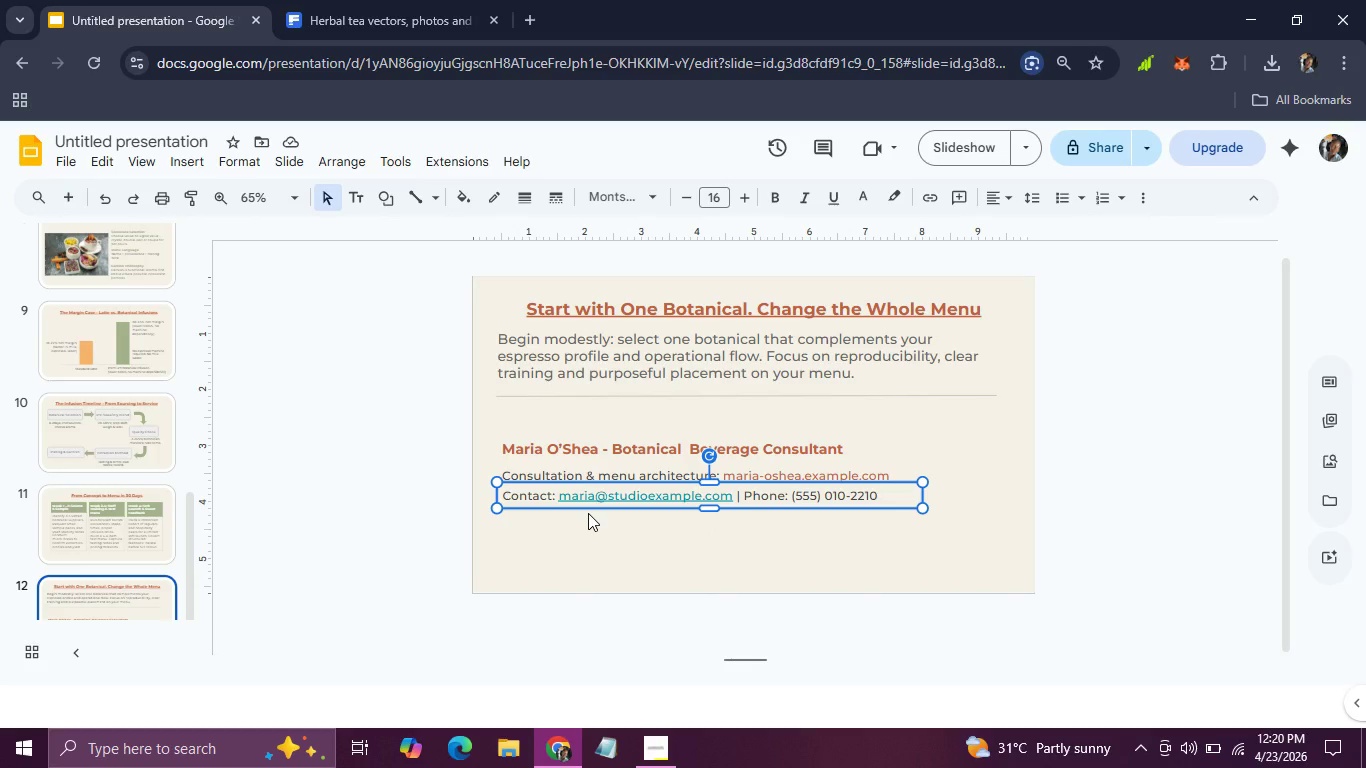 
key(Control+D)
 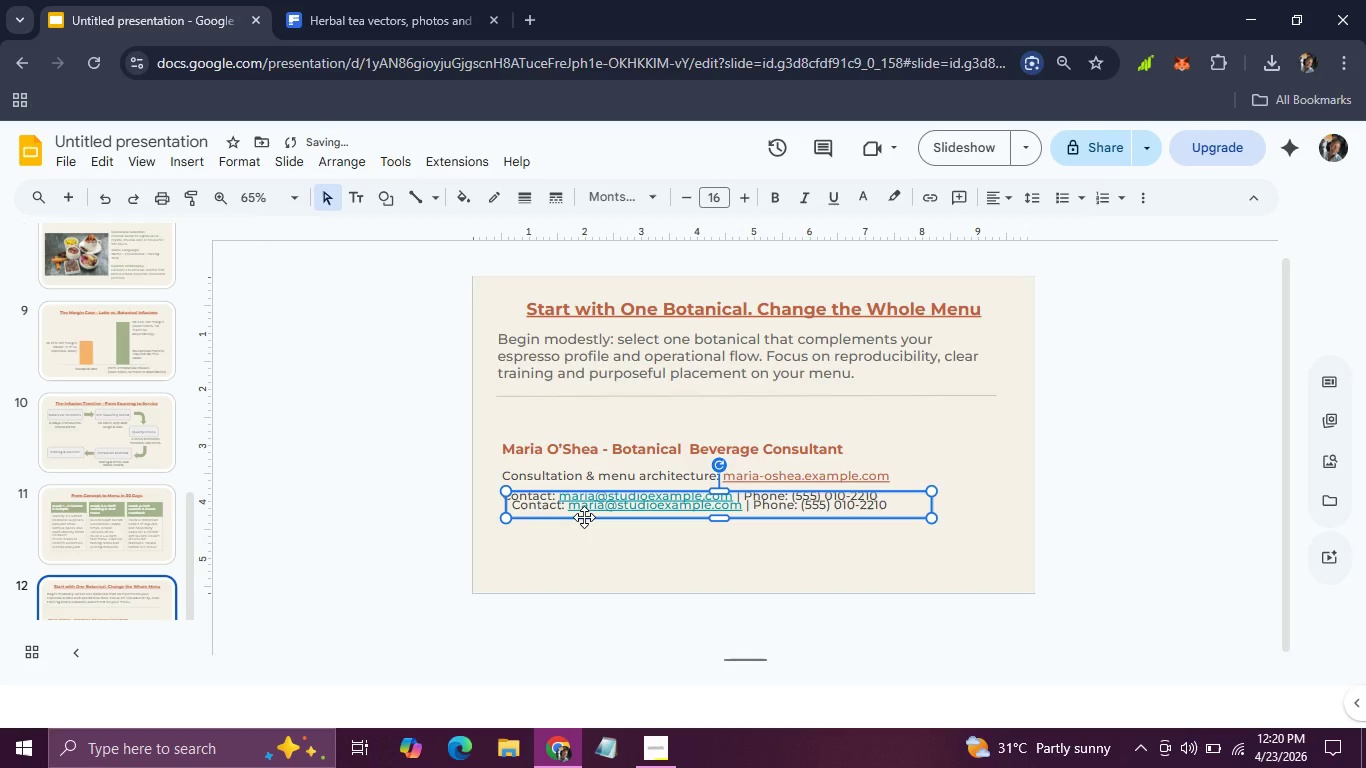 
left_click_drag(start_coordinate=[584, 517], to_coordinate=[579, 530])
 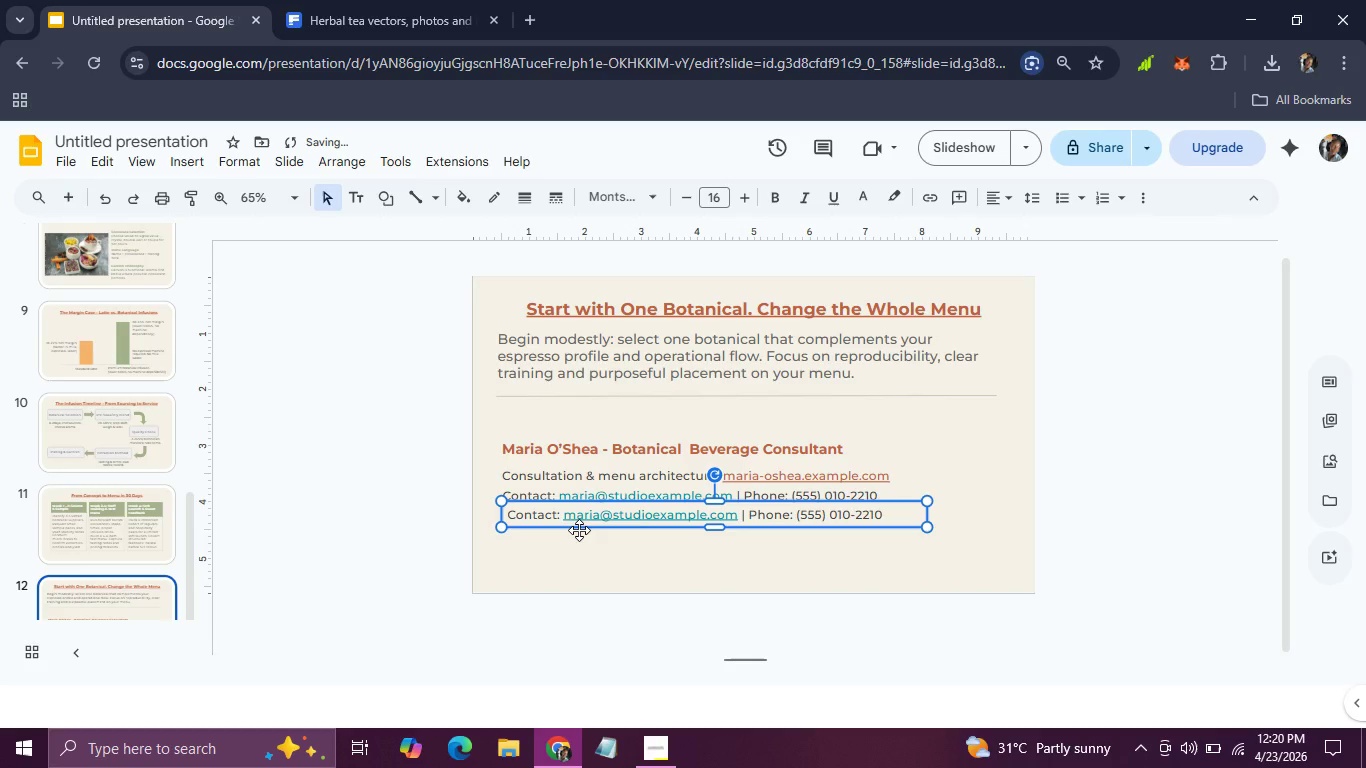 
key(ArrowLeft)
 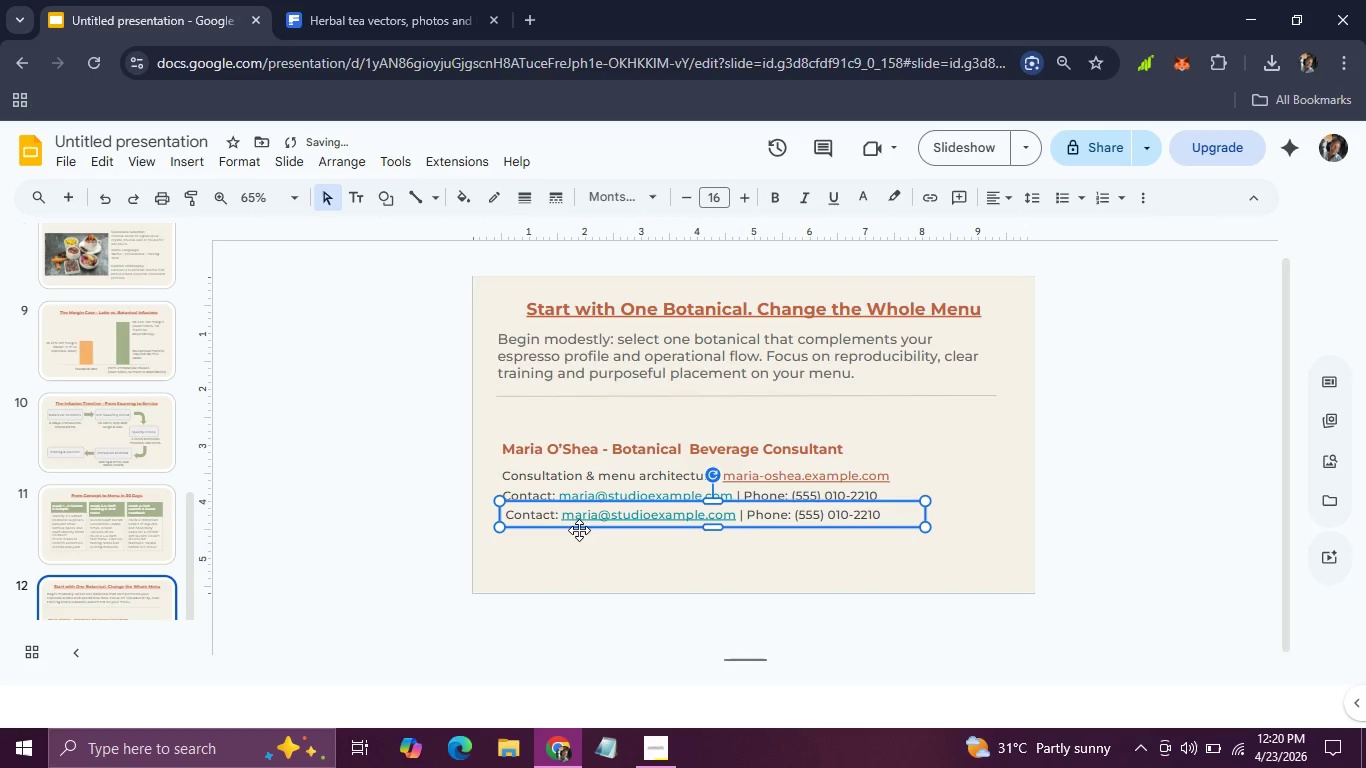 
key(ArrowLeft)
 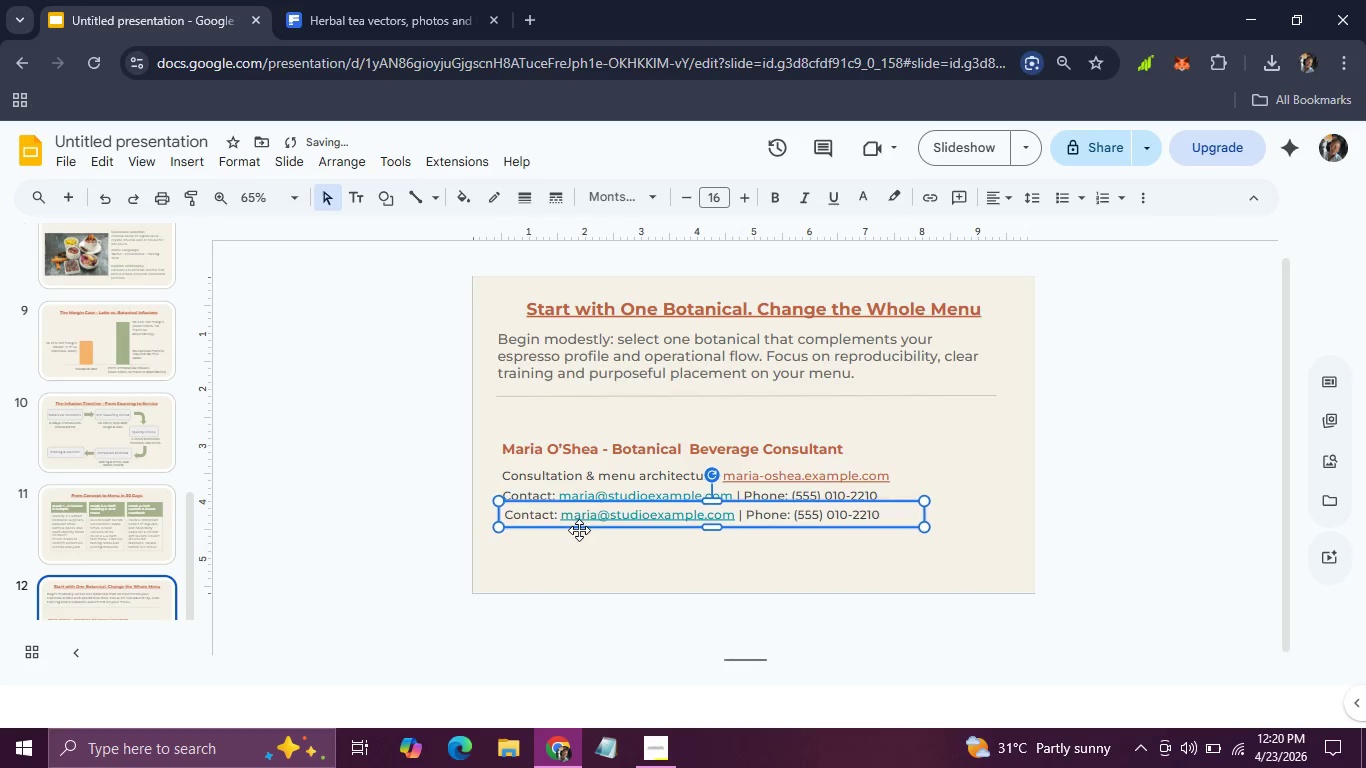 
key(ArrowLeft)
 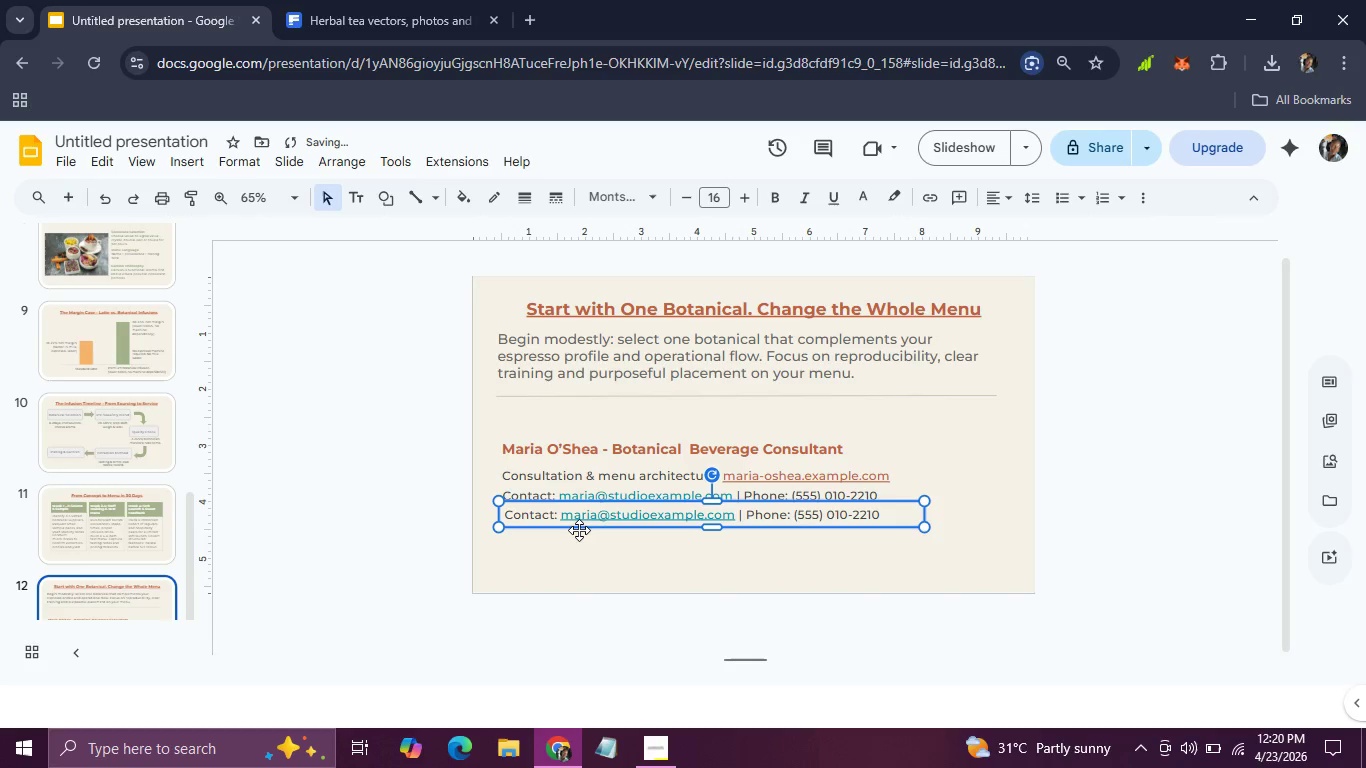 
key(ArrowLeft)
 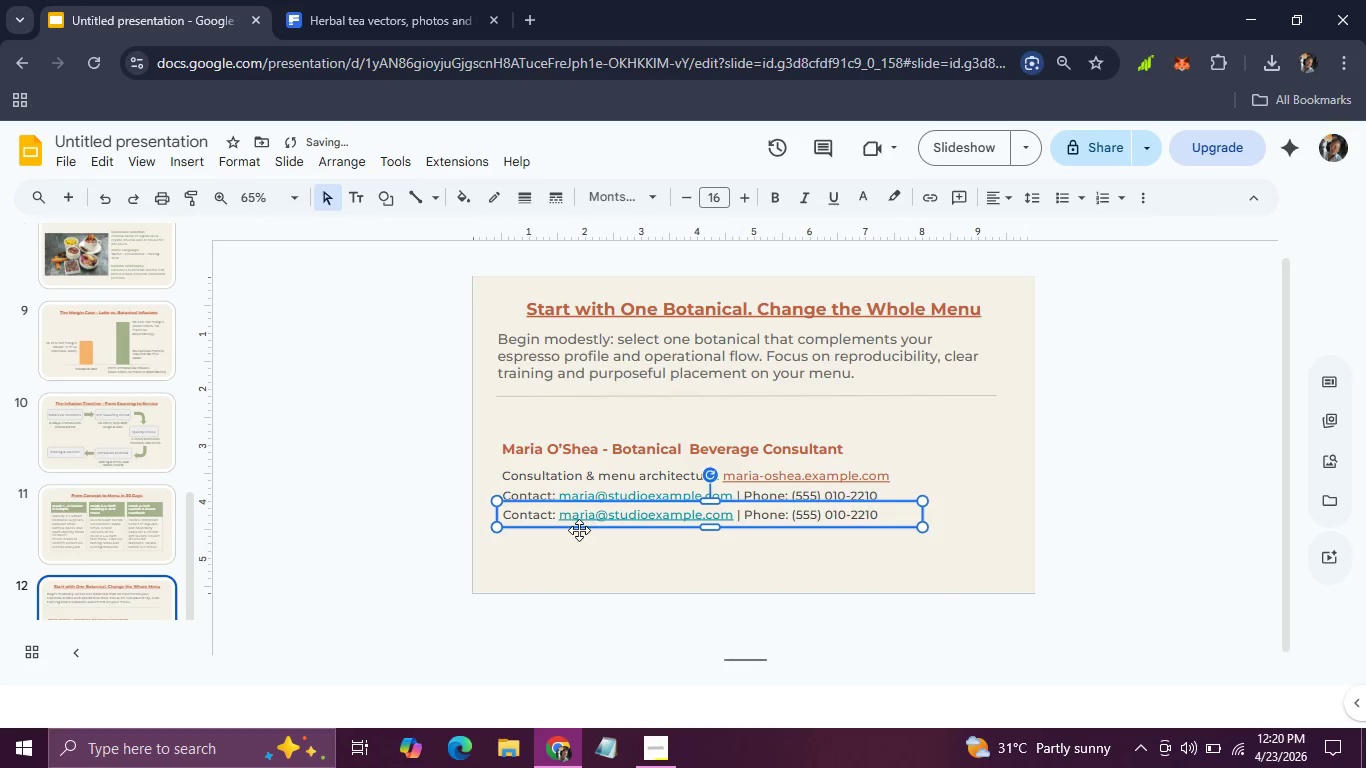 
key(ArrowLeft)
 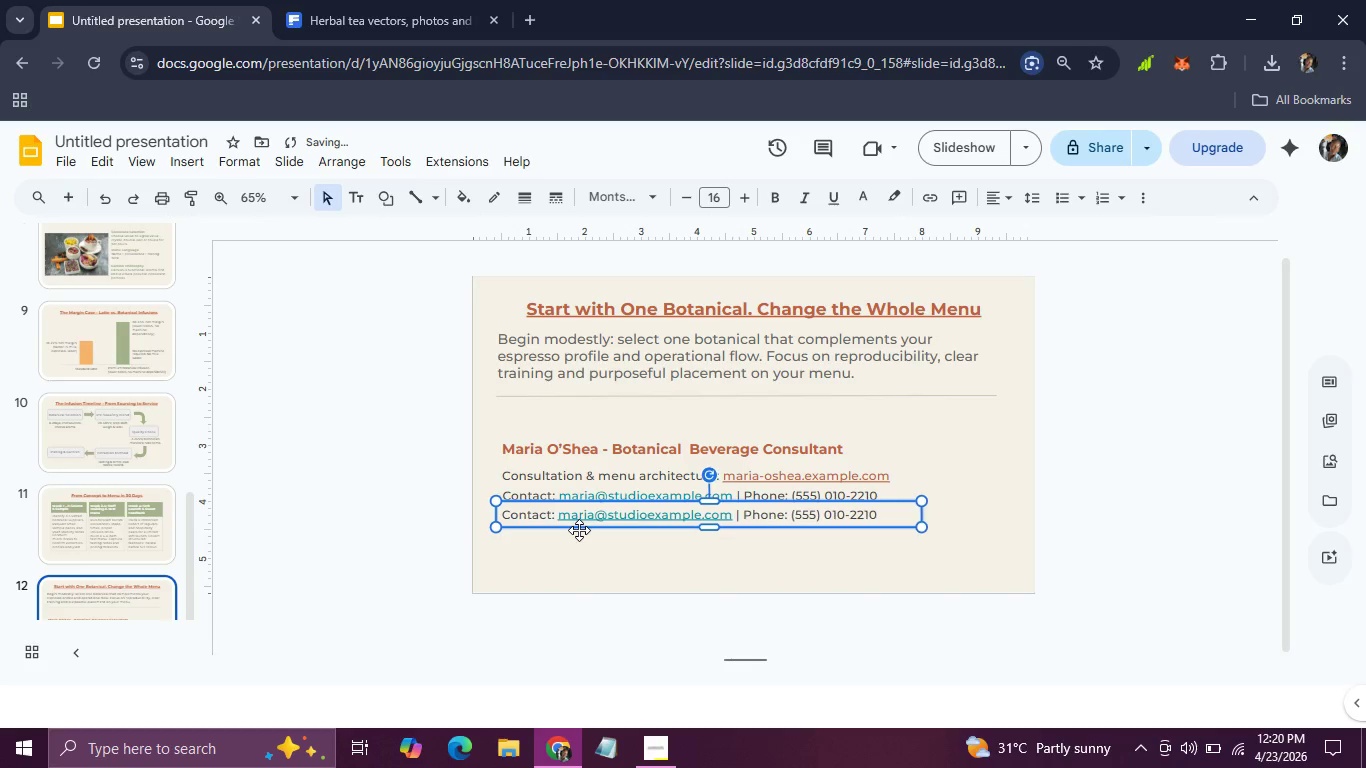 
key(ArrowLeft)
 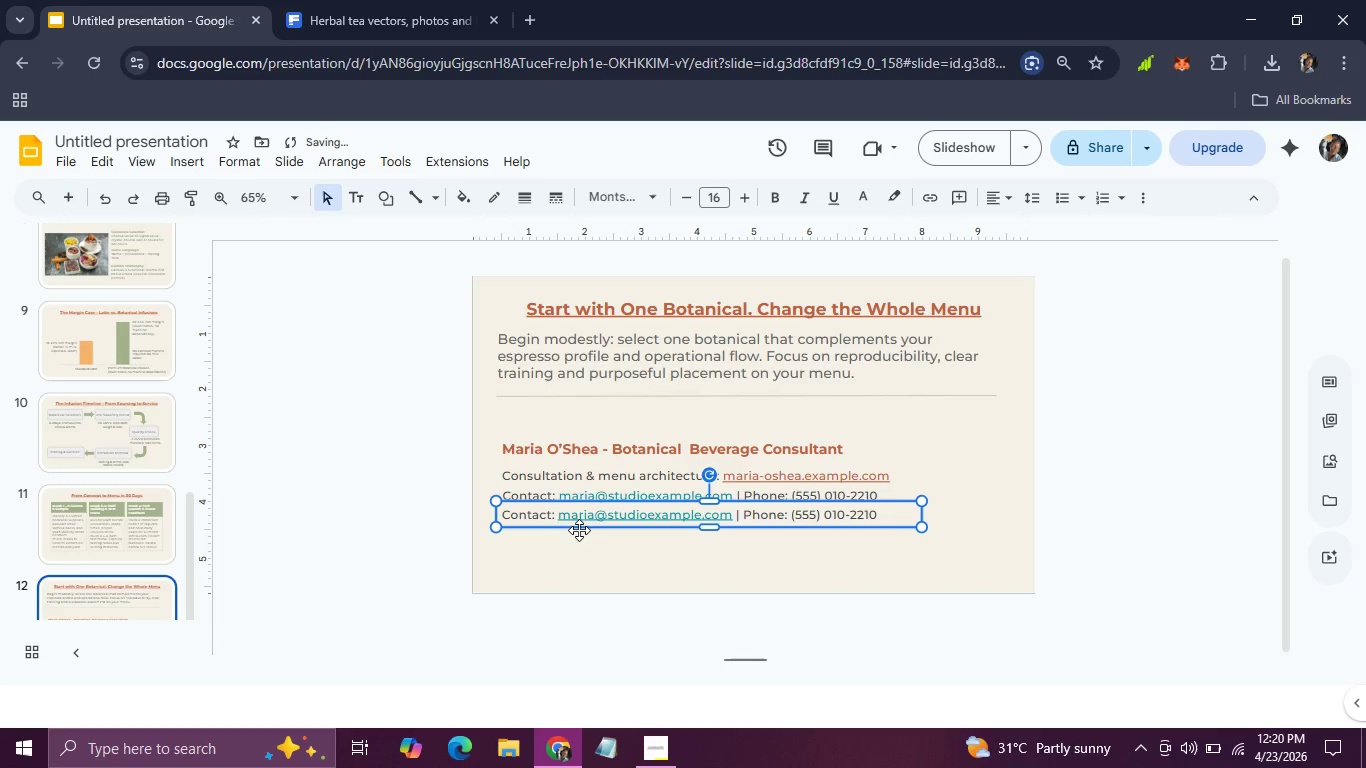 
key(ArrowRight)
 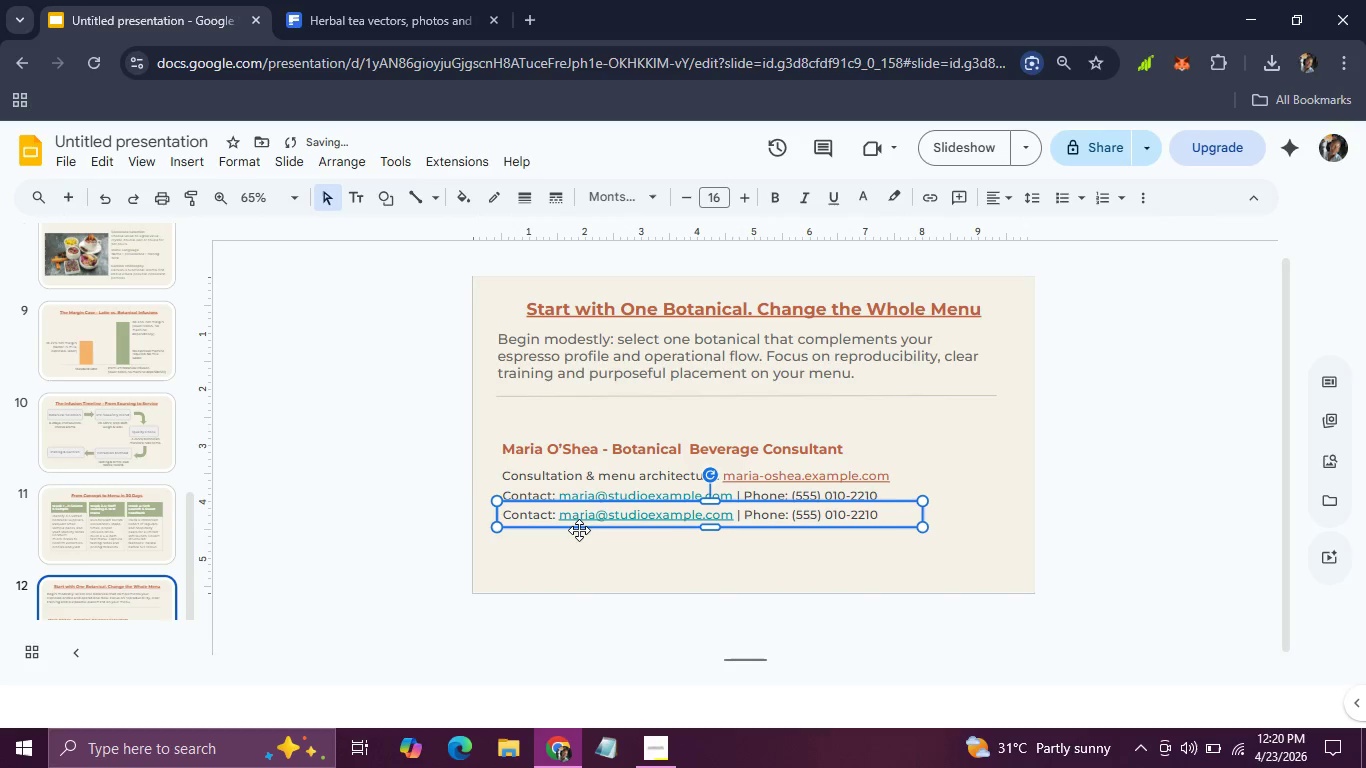 
key(ArrowRight)
 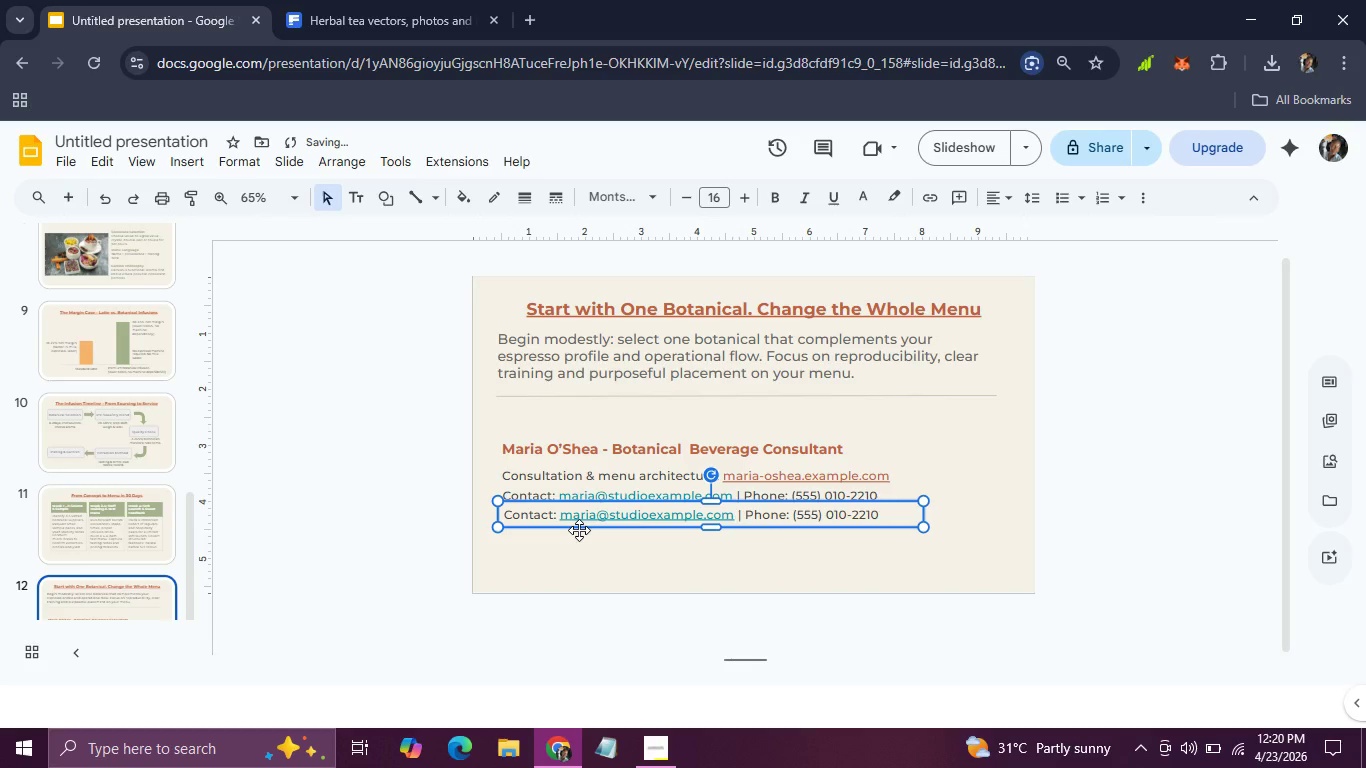 
key(ArrowLeft)
 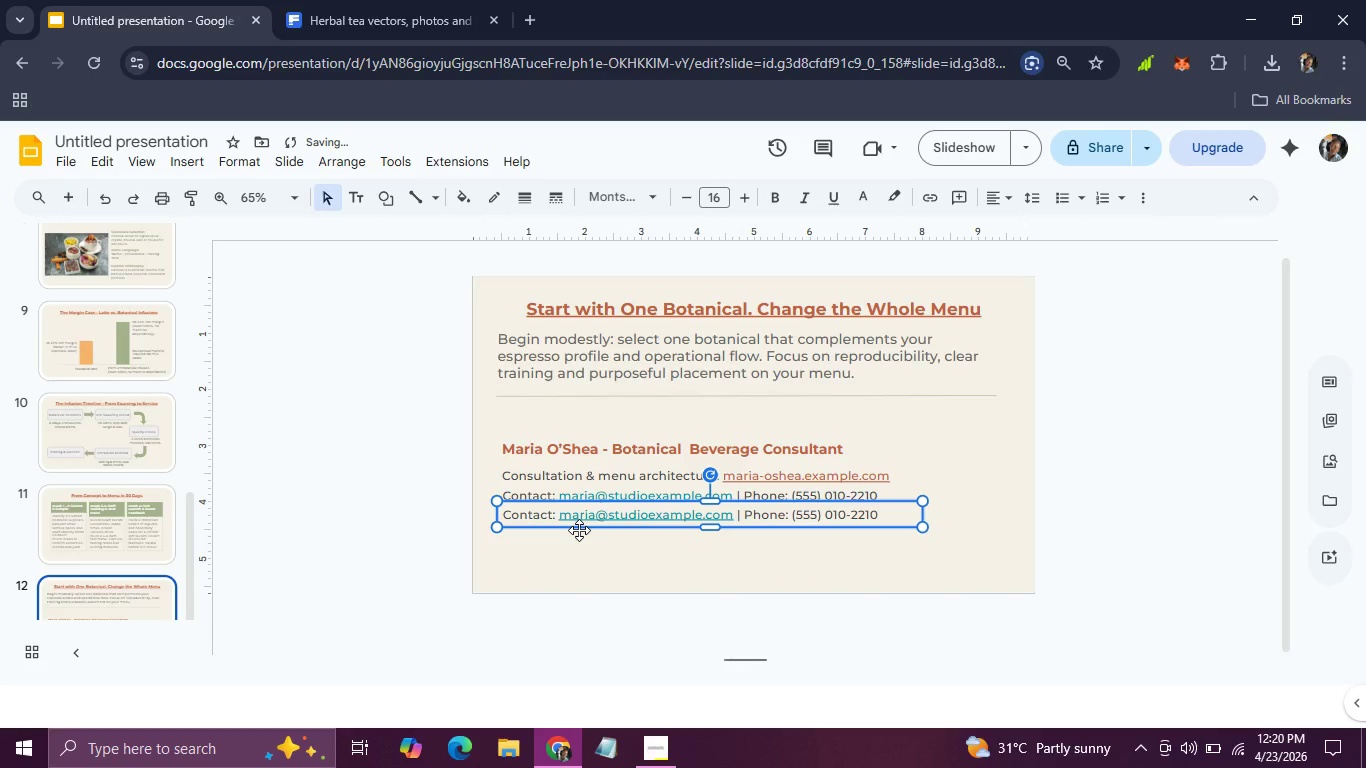 
key(ArrowRight)
 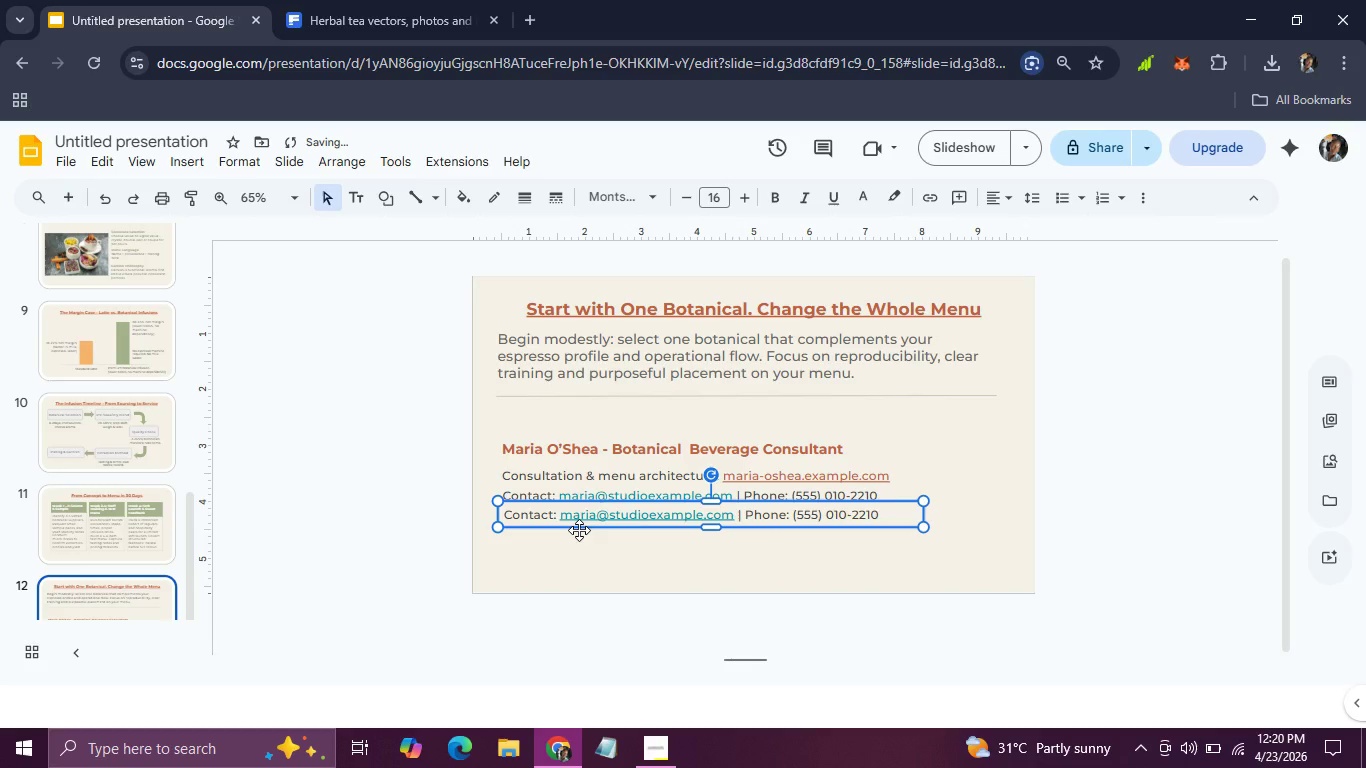 
key(ArrowLeft)
 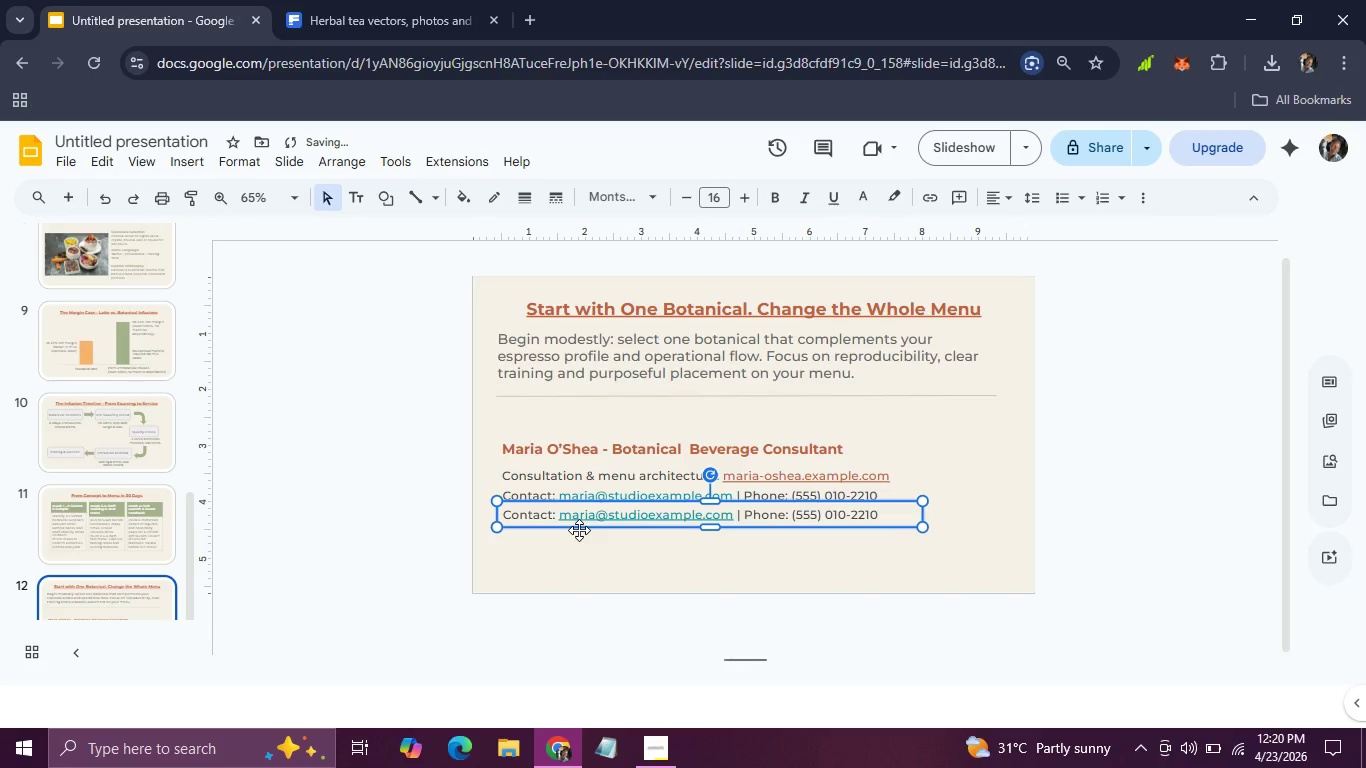 
key(ArrowDown)
 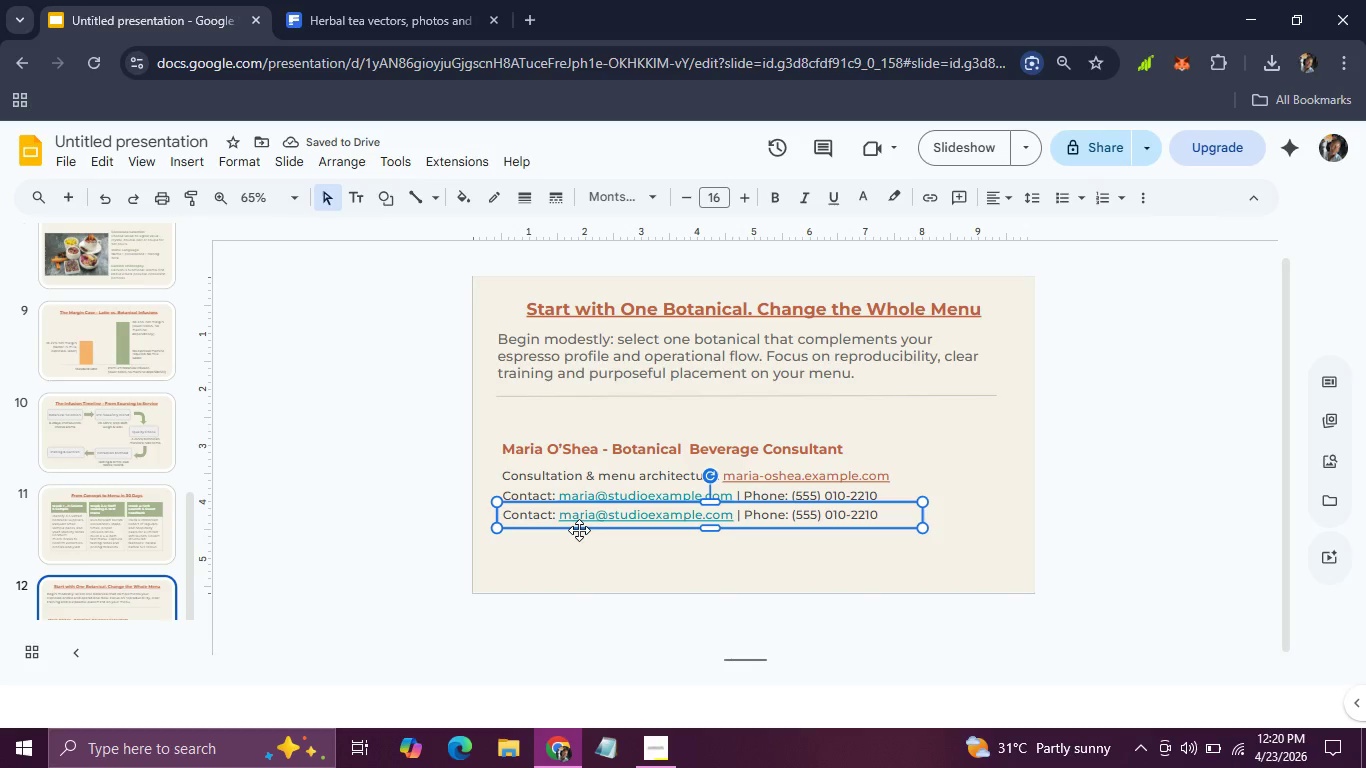 
wait(6.16)
 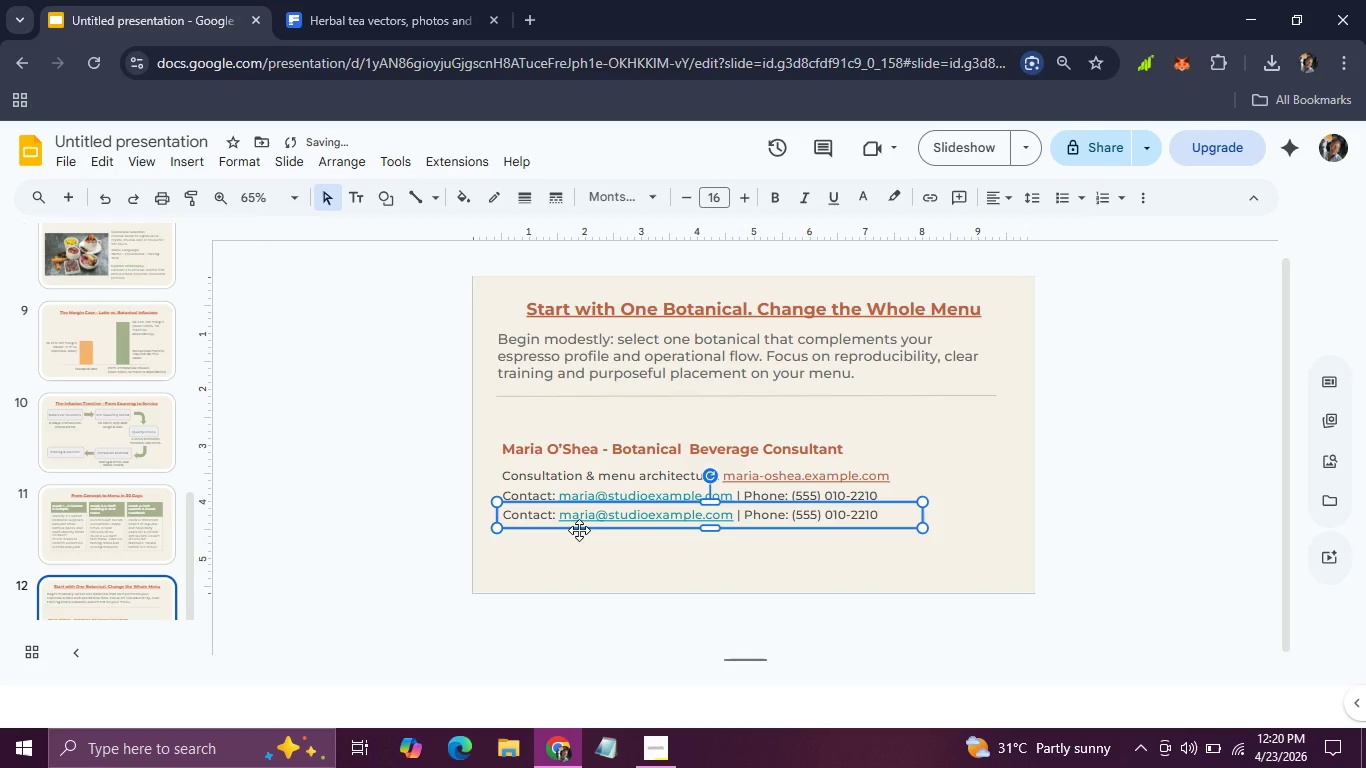 
left_click([569, 560])
 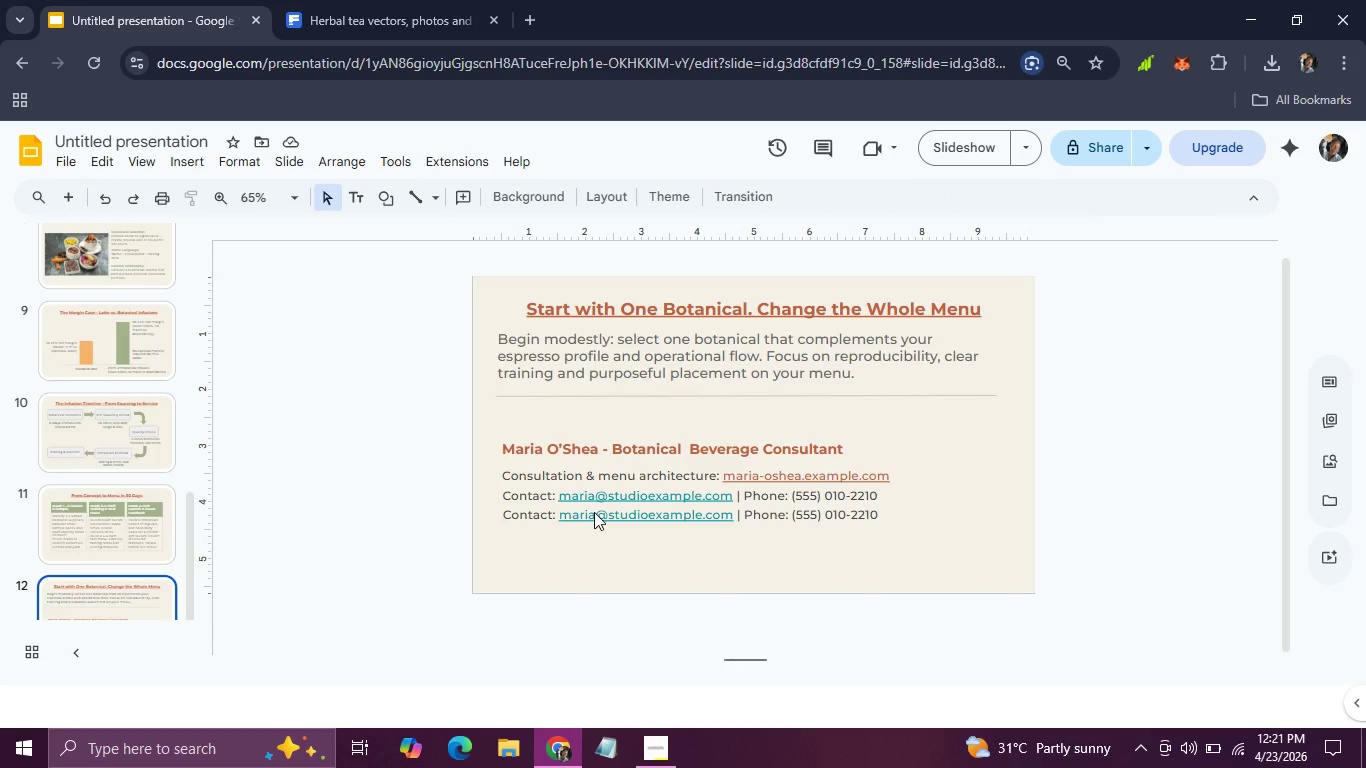 
double_click([594, 512])
 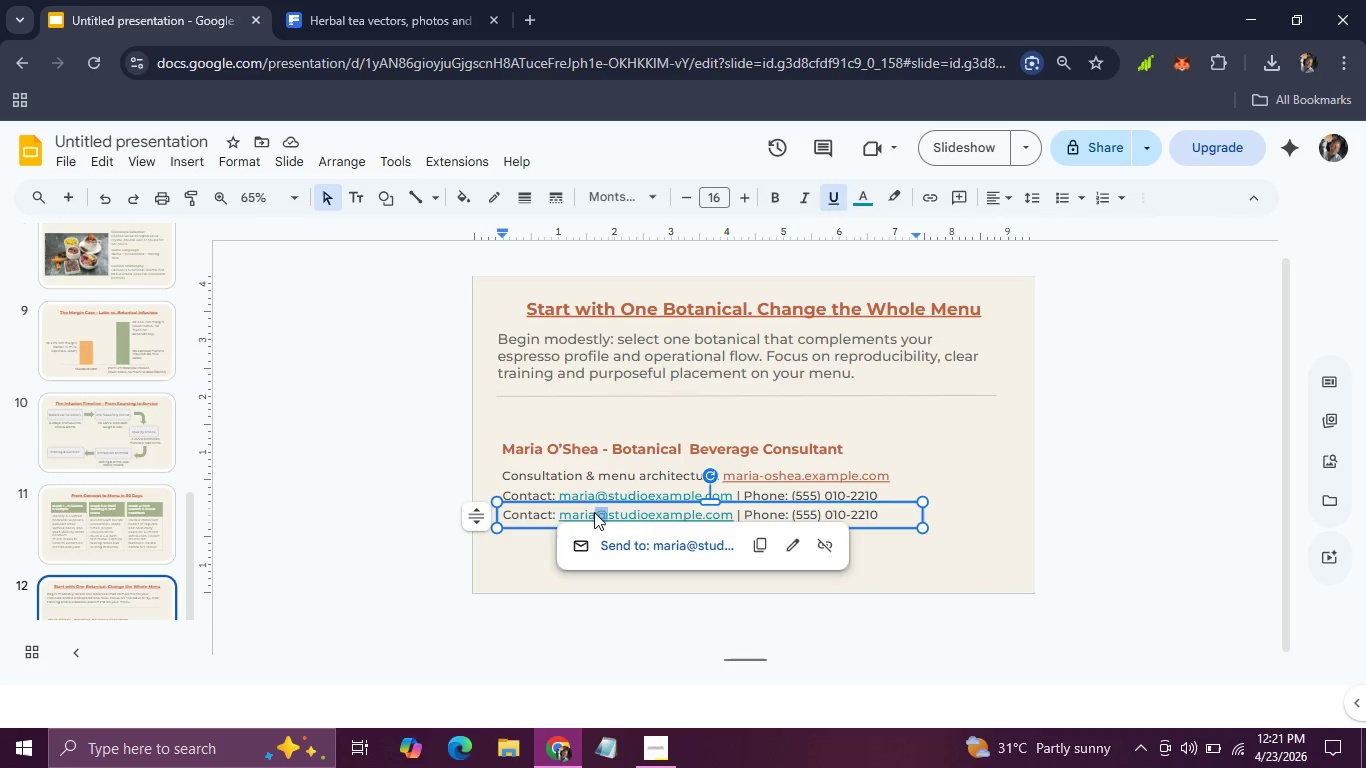 
triple_click([594, 512])
 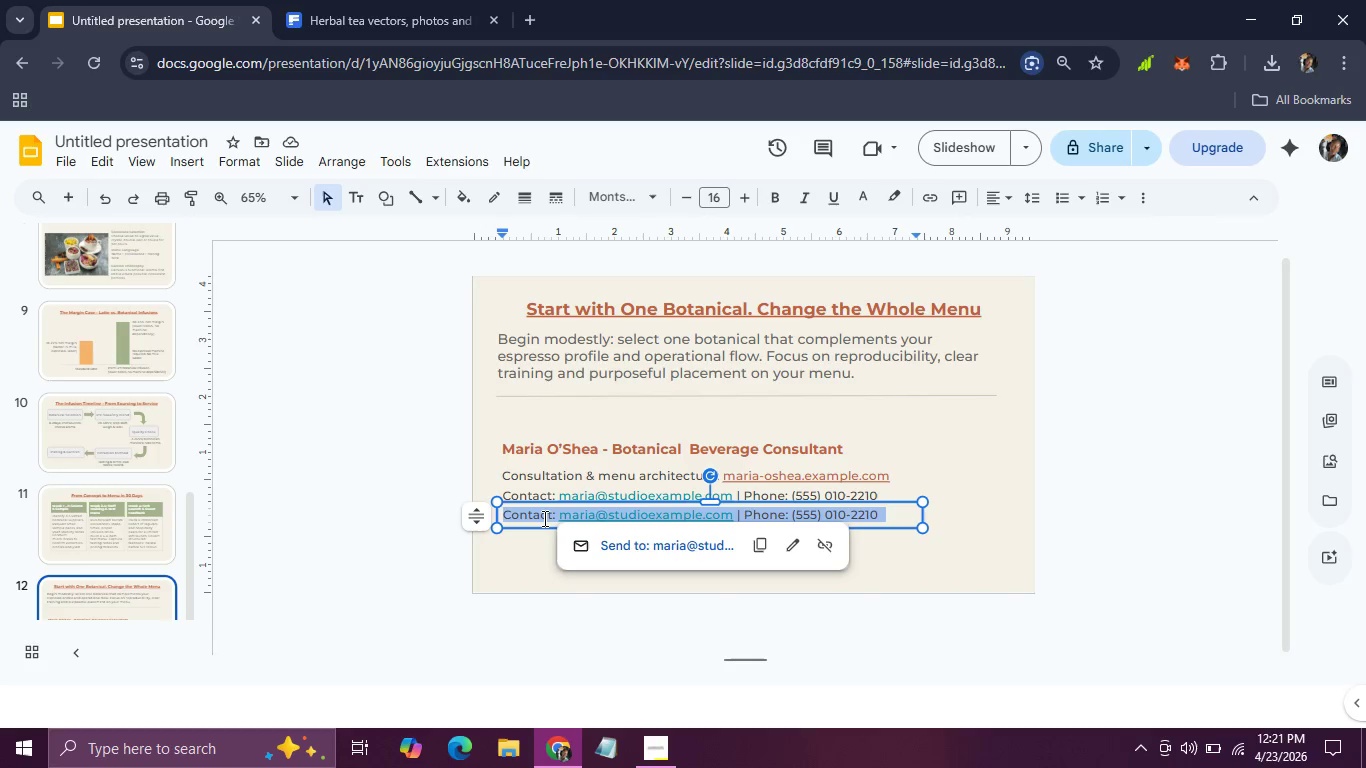 
type(Steep $)
key(Backspace)
type(& Sip Summit | Botanical Infusion AR)
key(Backspace)
type(rchitecture)
 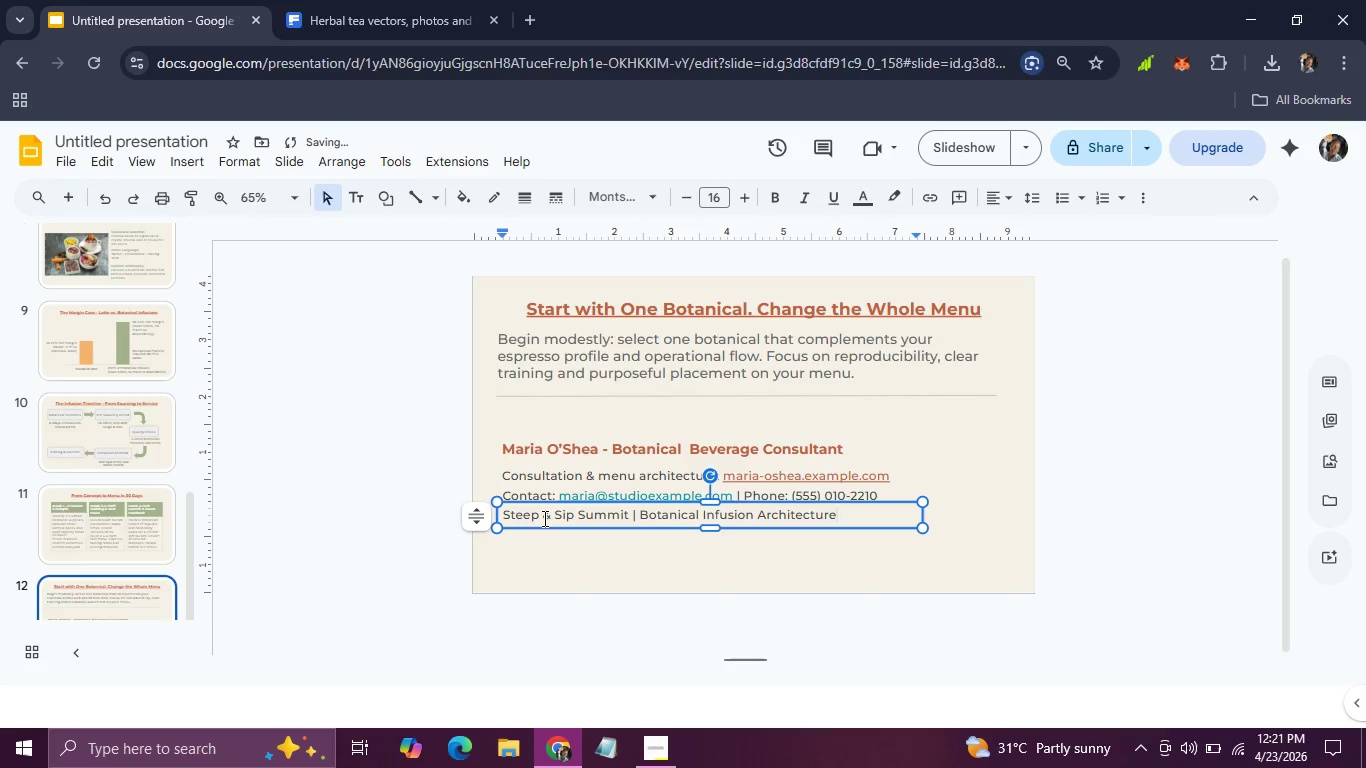 
left_click_drag(start_coordinate=[839, 522], to_coordinate=[449, 535])
 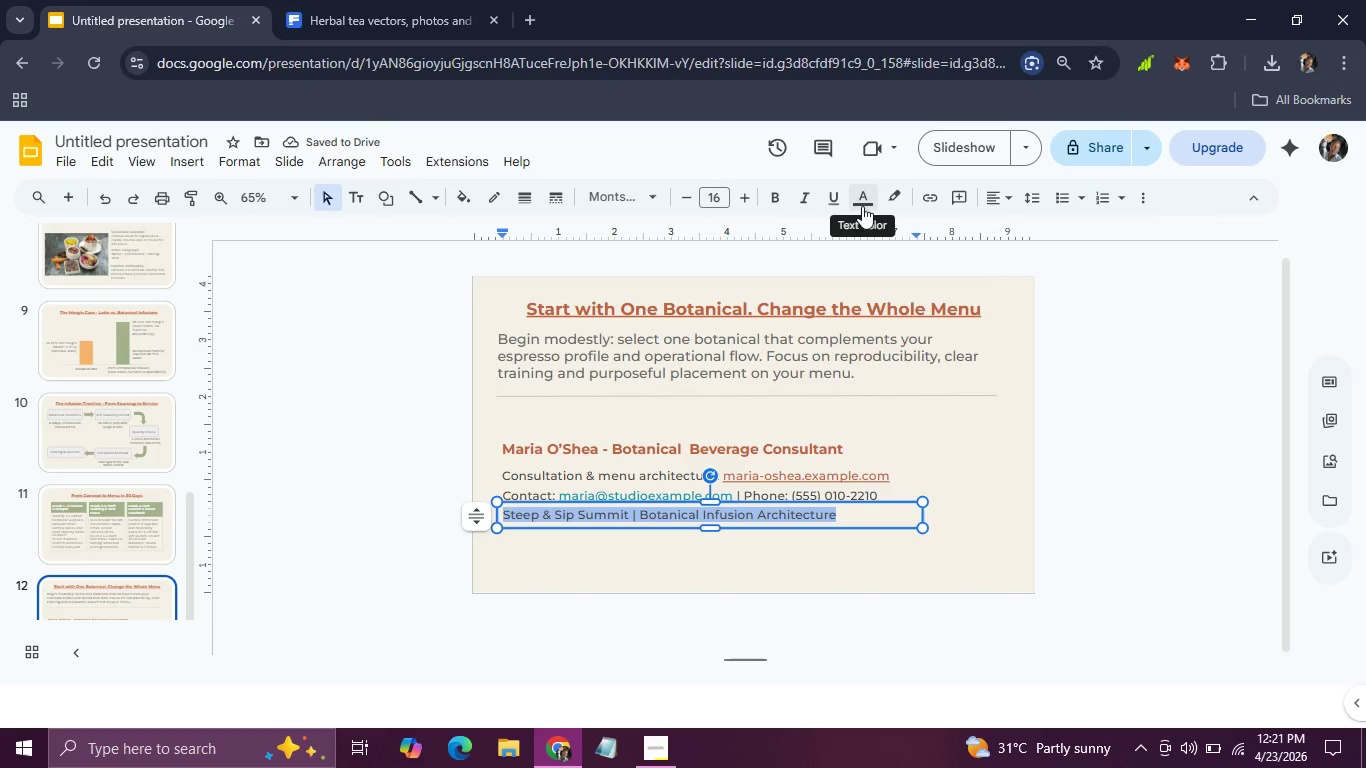 
left_click([862, 206])
 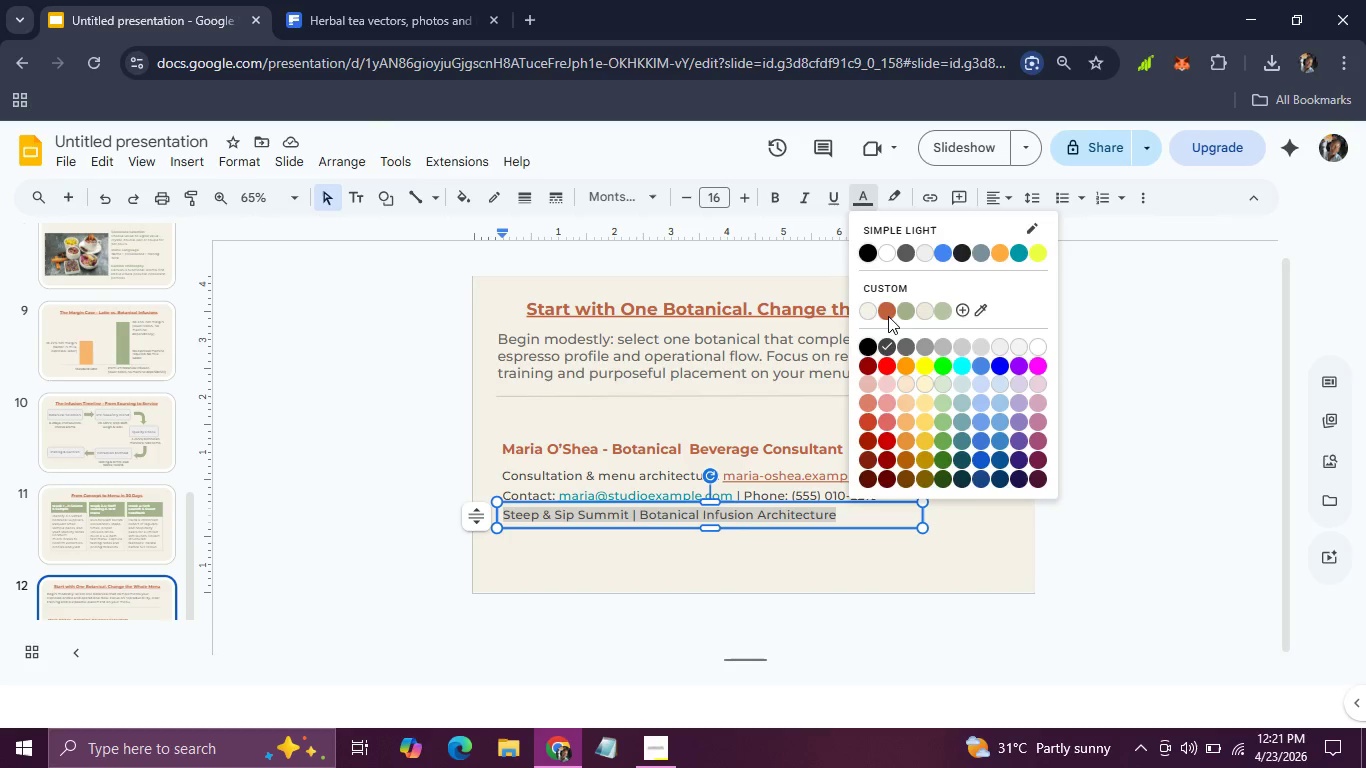 
left_click([886, 309])
 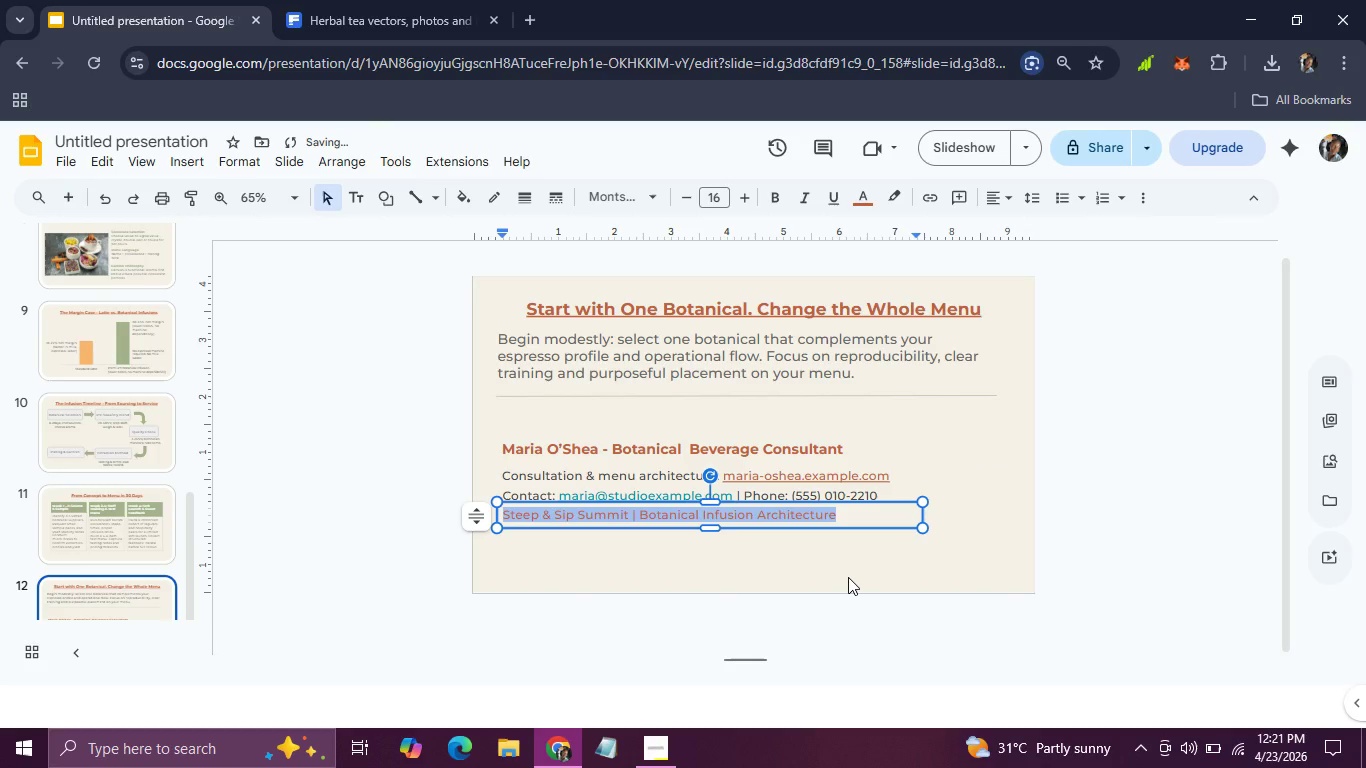 
left_click([848, 577])
 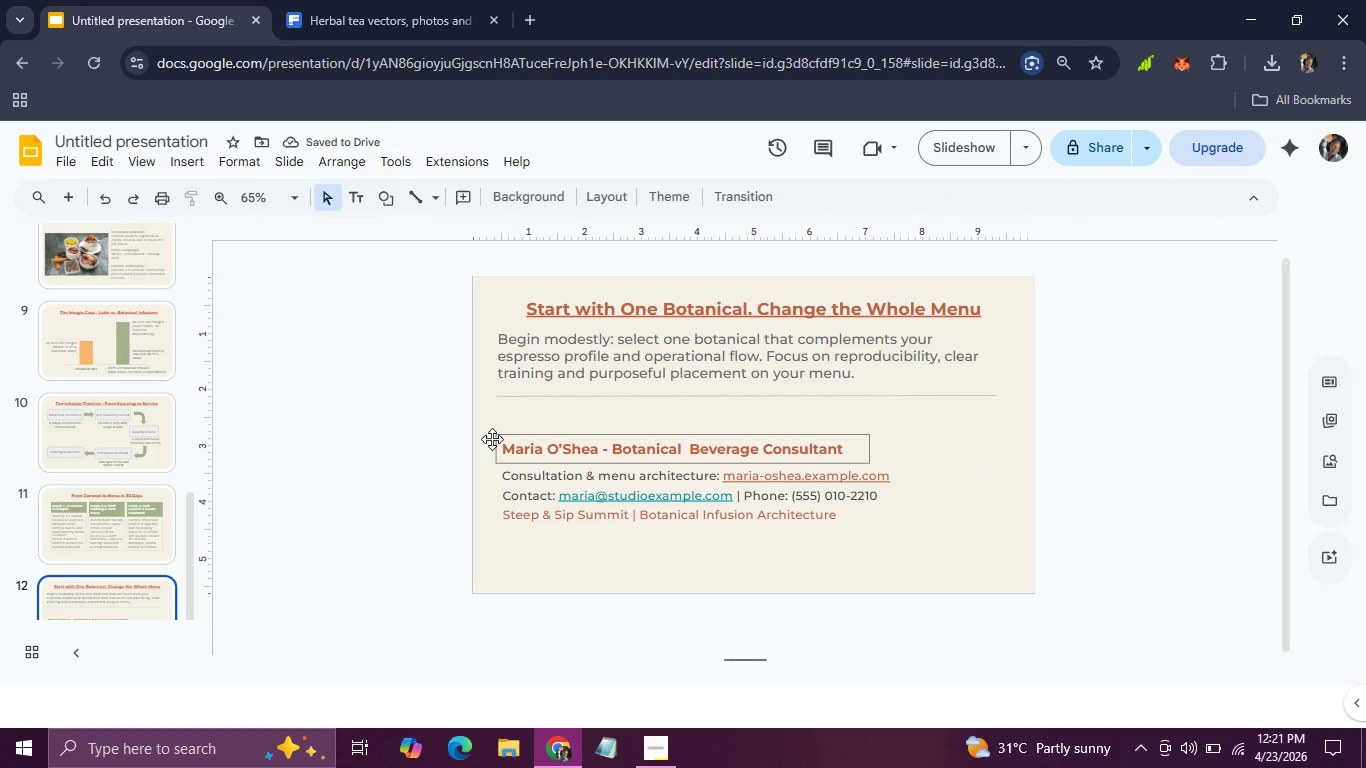 
left_click_drag(start_coordinate=[491, 428], to_coordinate=[867, 557])
 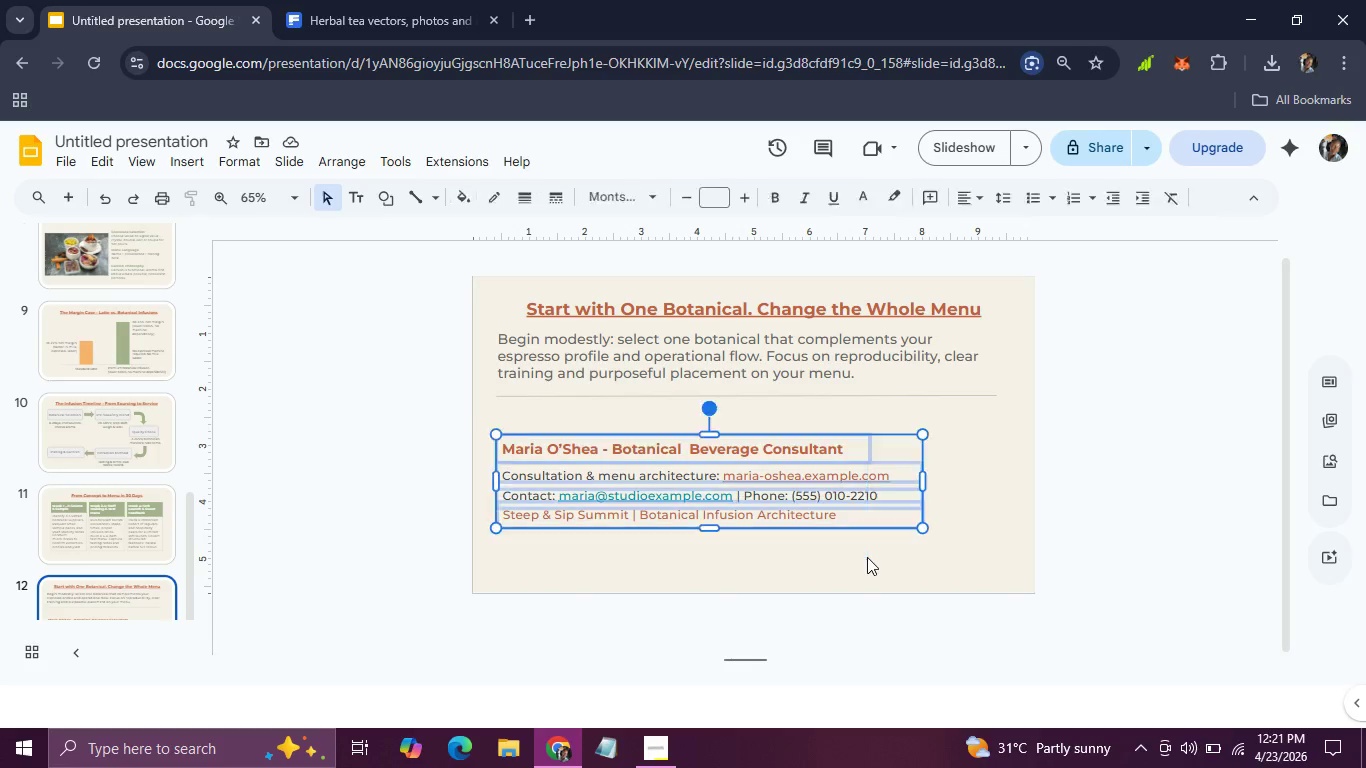 
left_click_drag(start_coordinate=[867, 557], to_coordinate=[872, 557])
 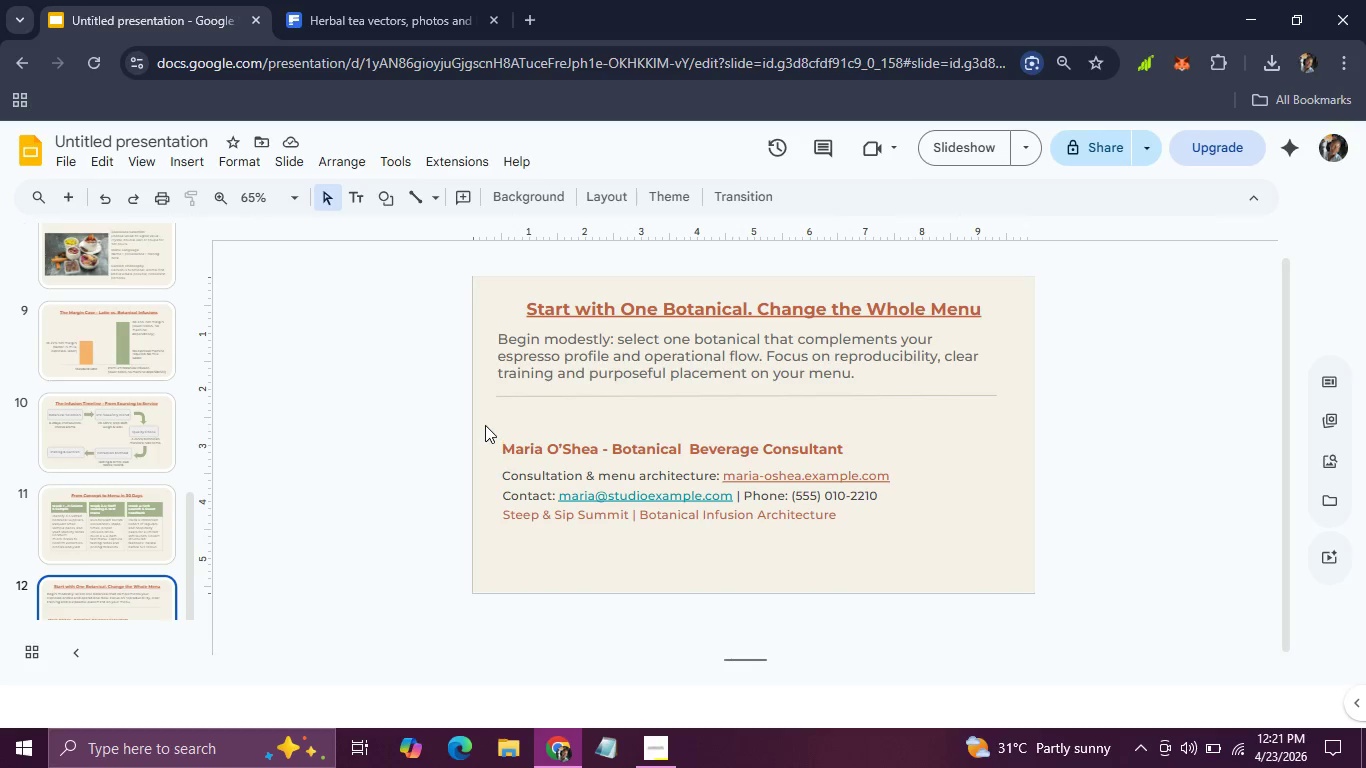 
left_click_drag(start_coordinate=[485, 425], to_coordinate=[906, 538])
 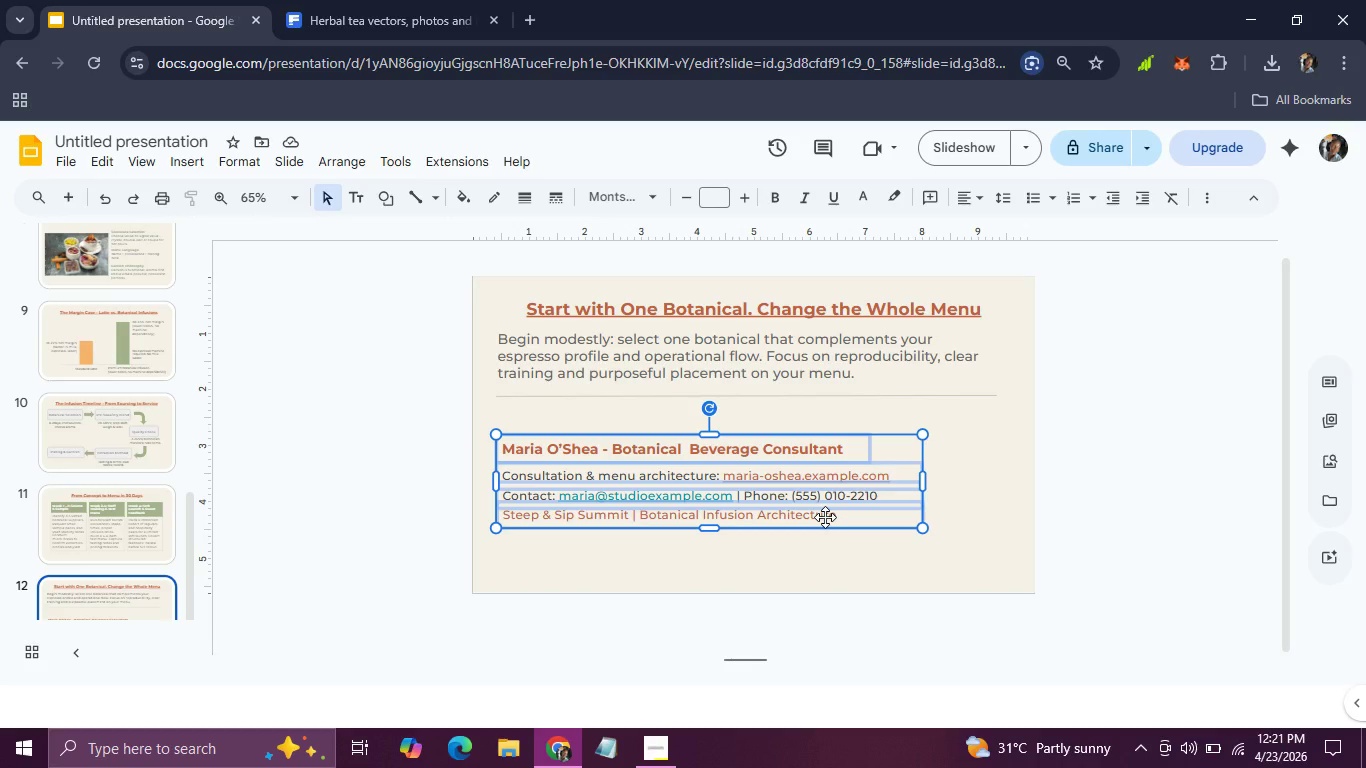 
left_click_drag(start_coordinate=[825, 517], to_coordinate=[824, 566])
 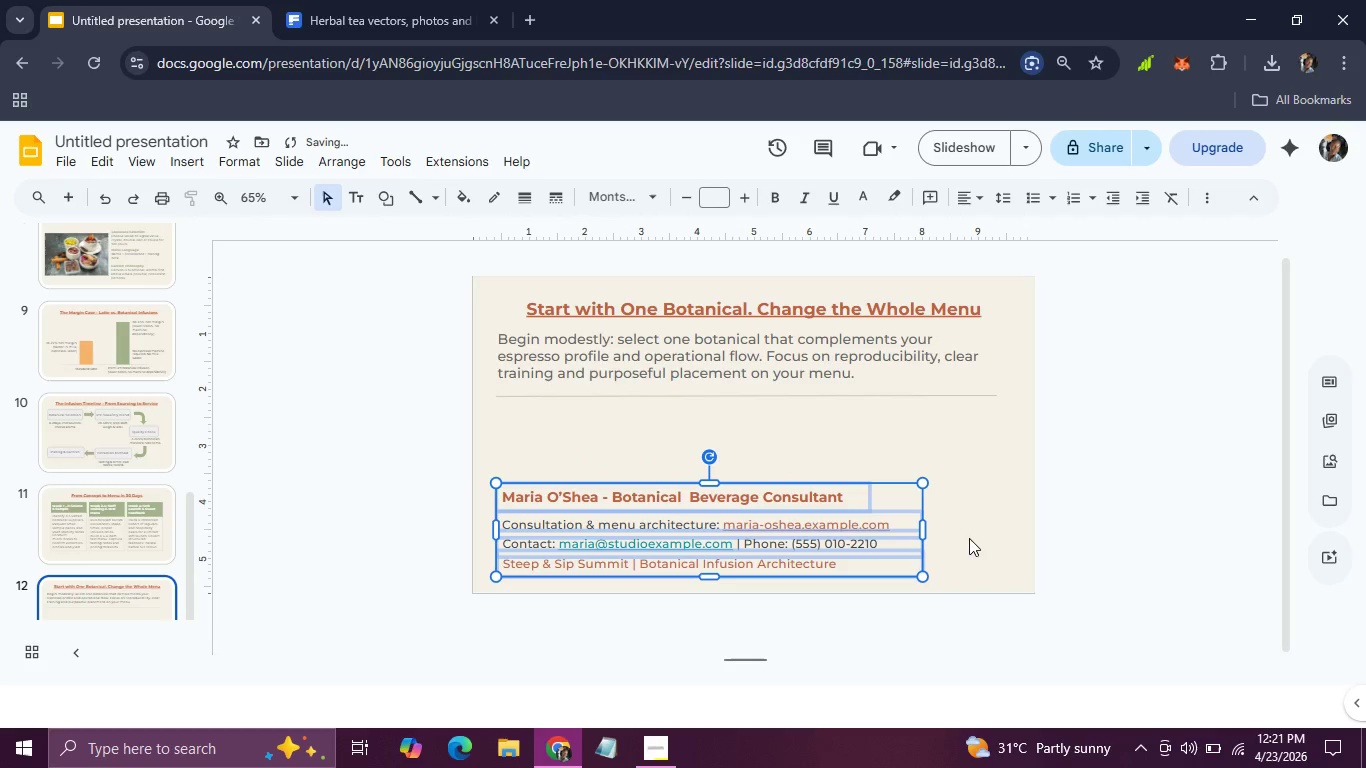 
left_click([976, 536])
 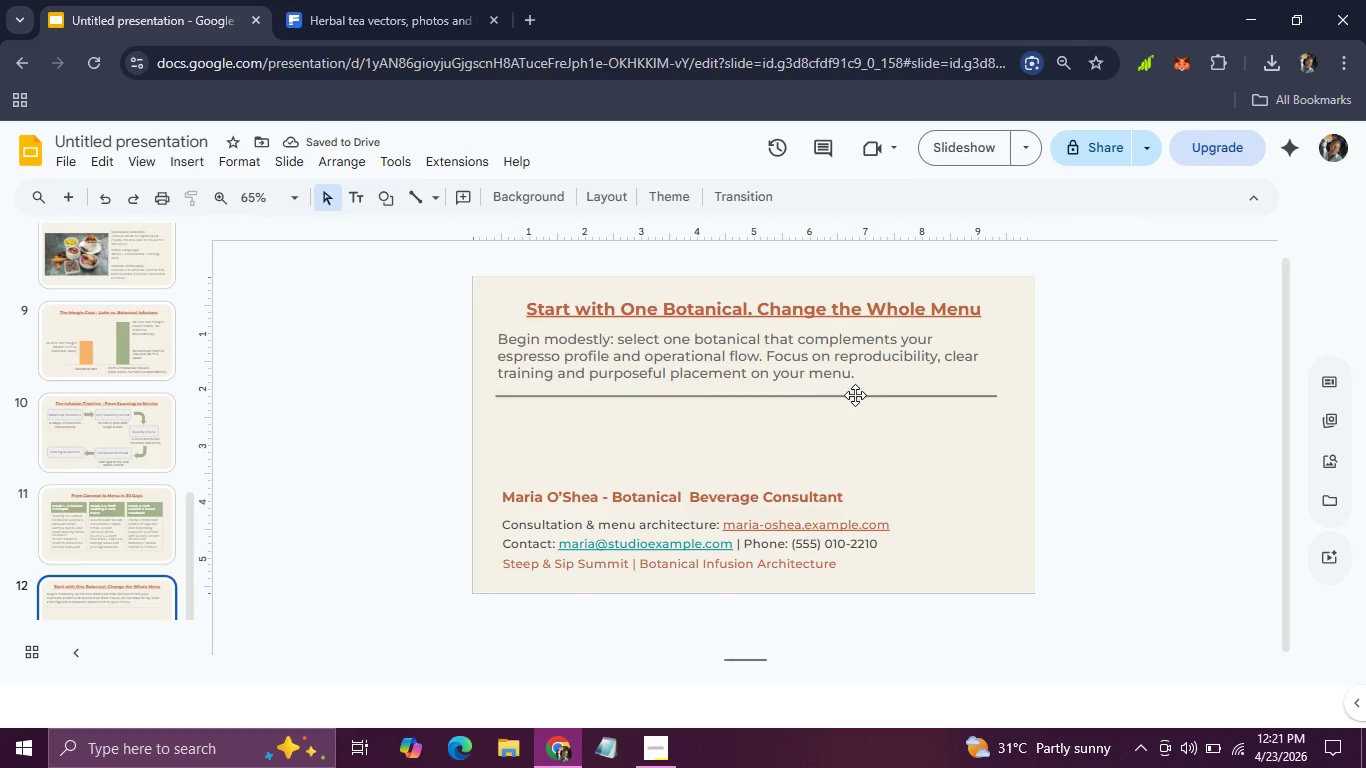 
left_click([855, 395])
 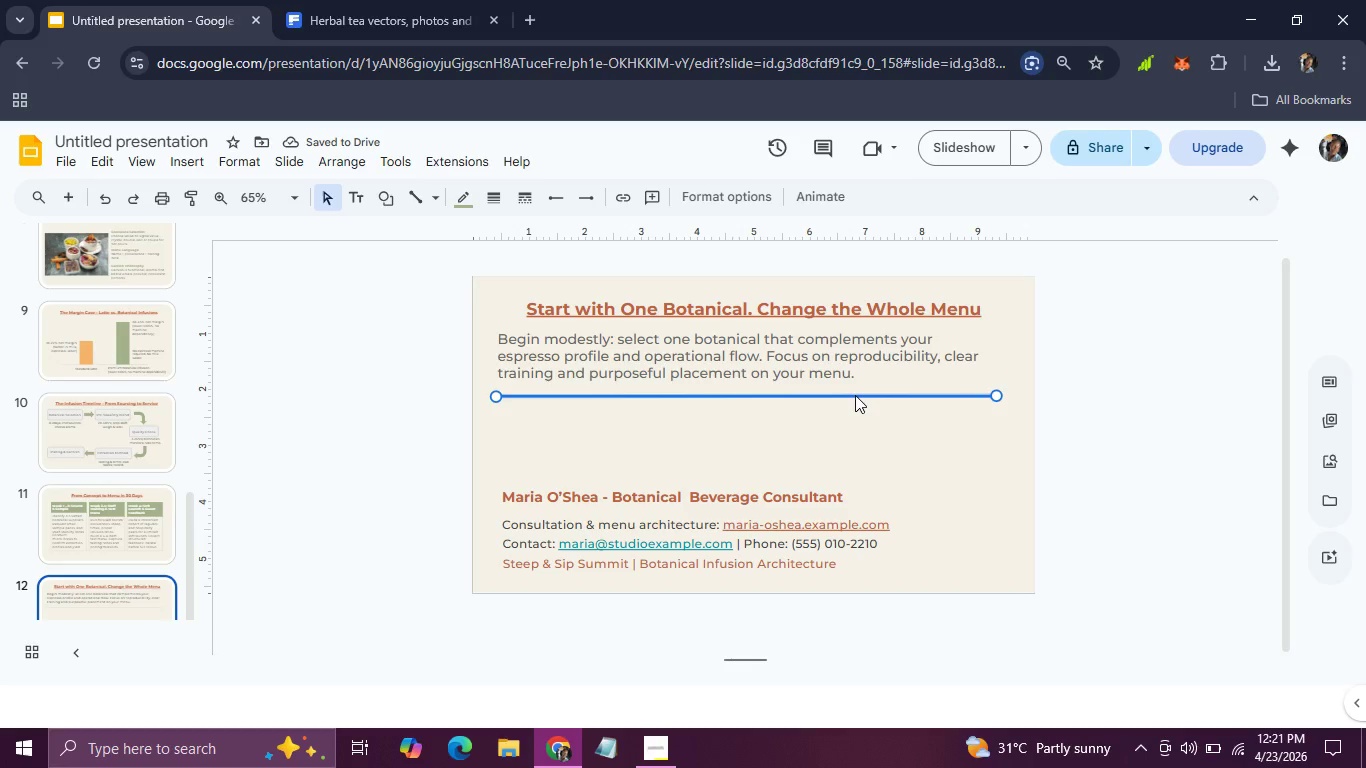 
left_click_drag(start_coordinate=[855, 395], to_coordinate=[854, 469])
 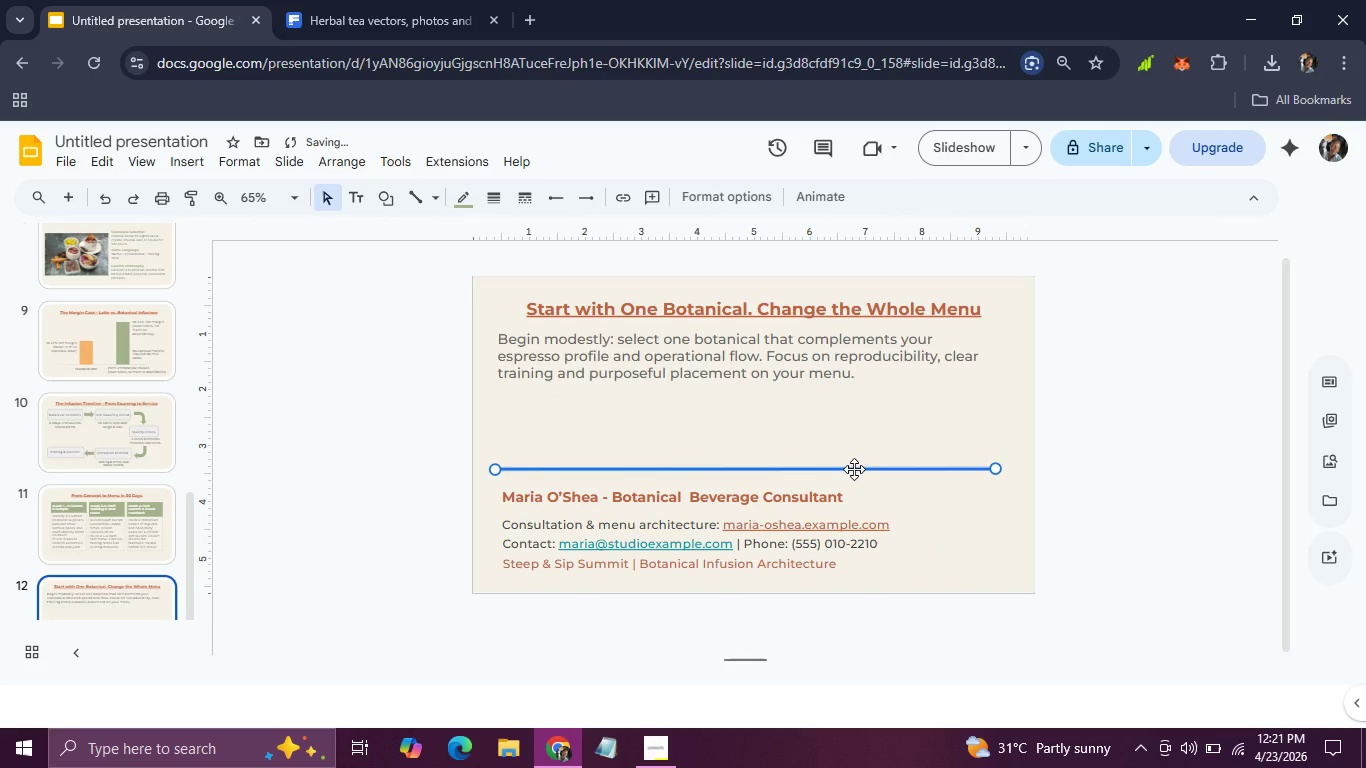 
key(ArrowDown)
 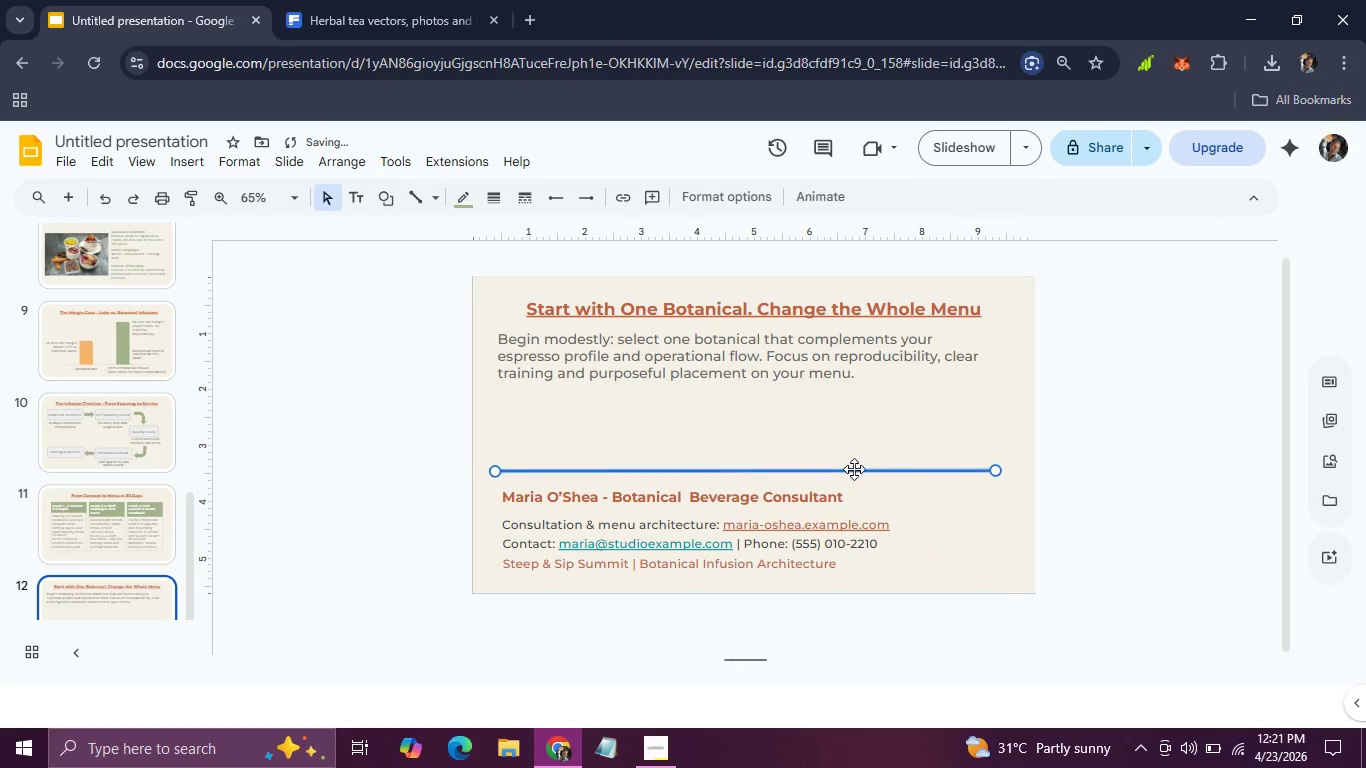 
key(ArrowDown)
 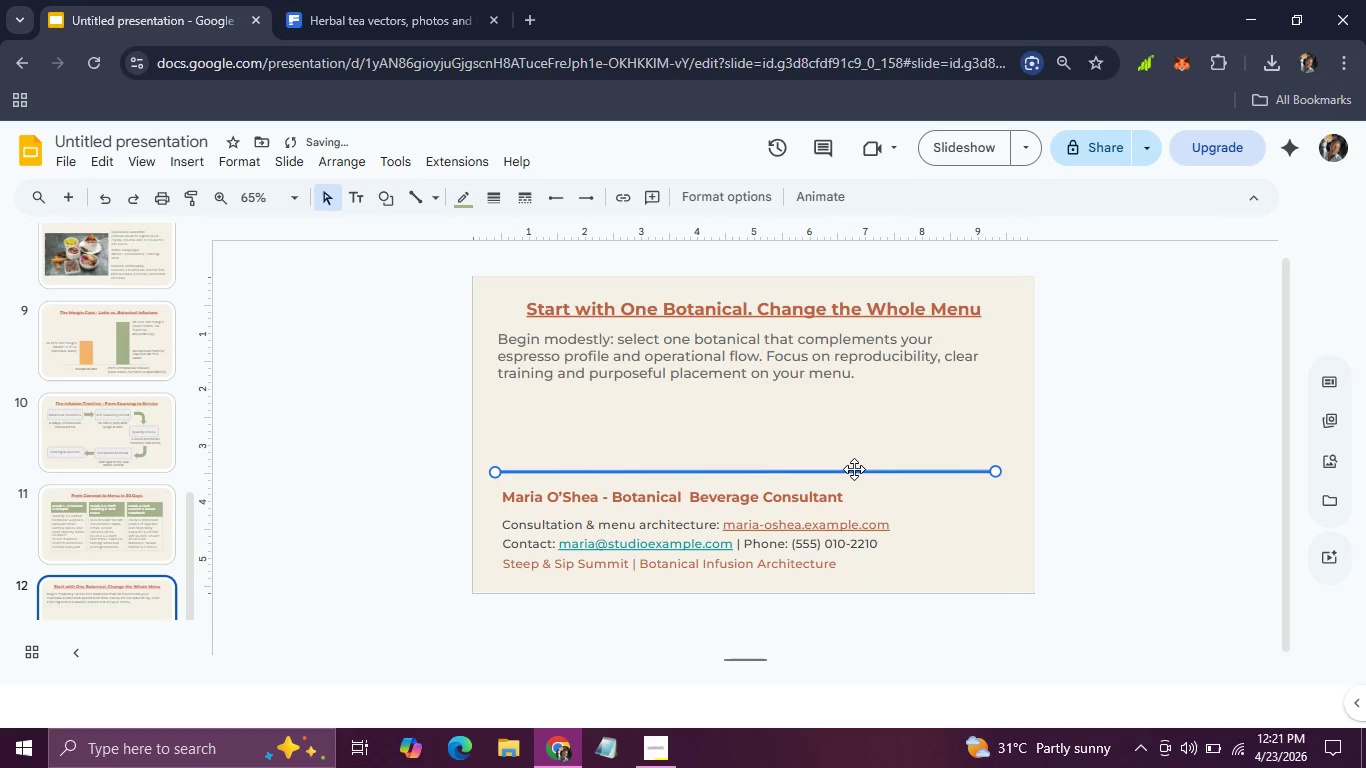 
key(ArrowDown)
 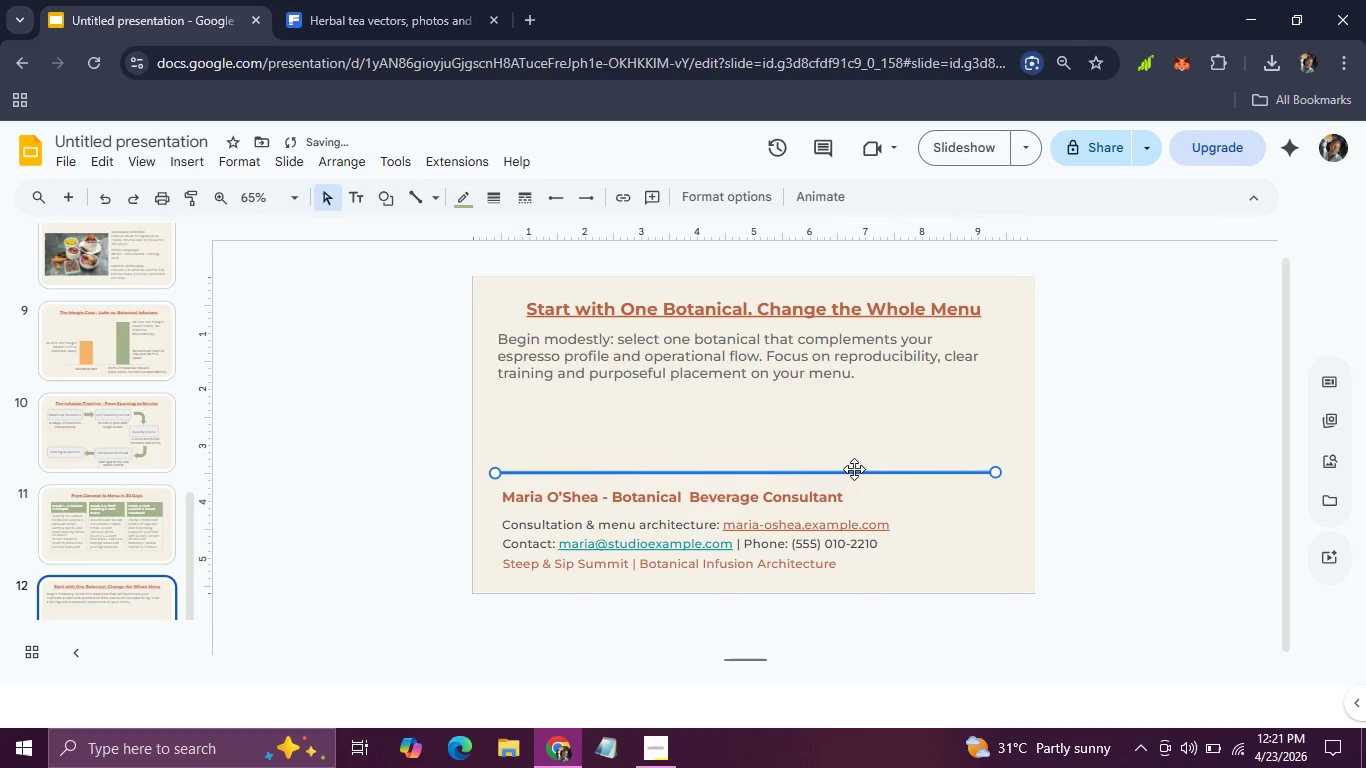 
key(ArrowDown)
 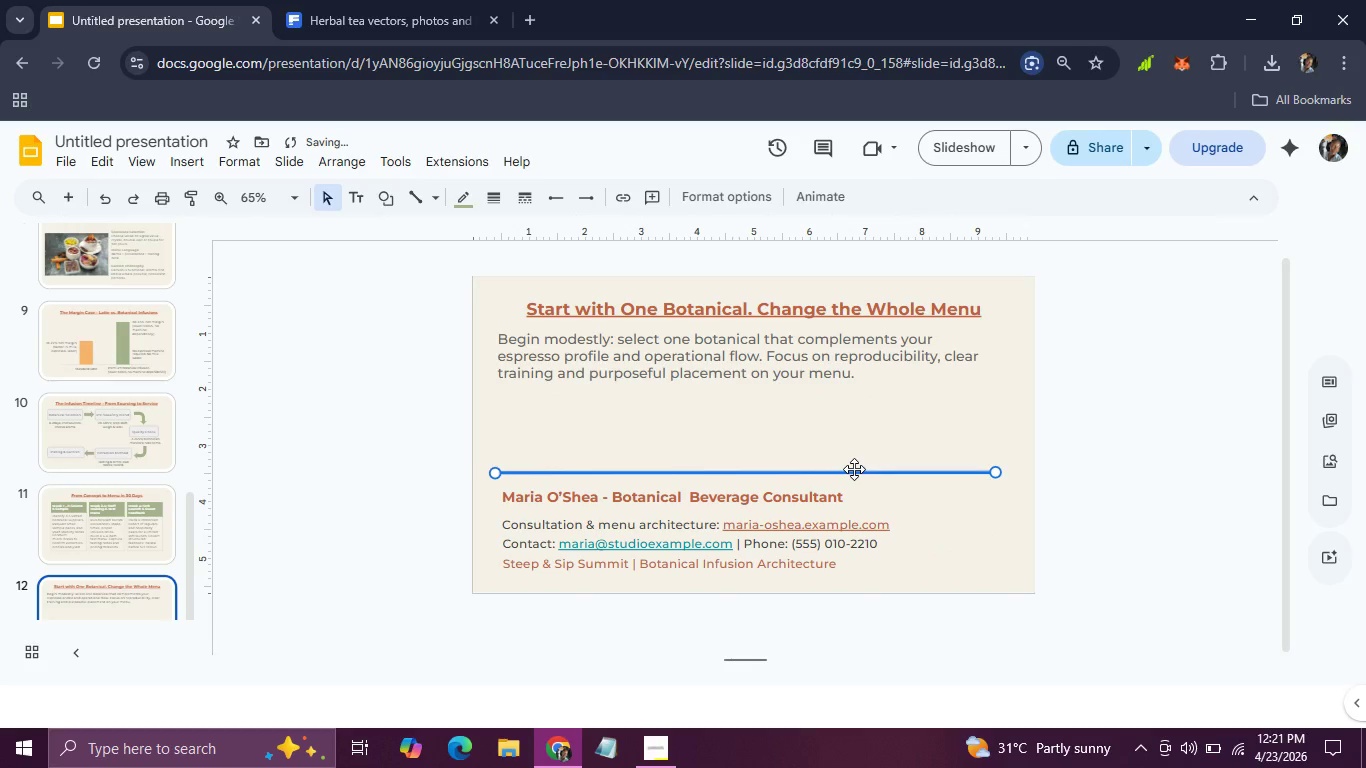 
key(ArrowDown)
 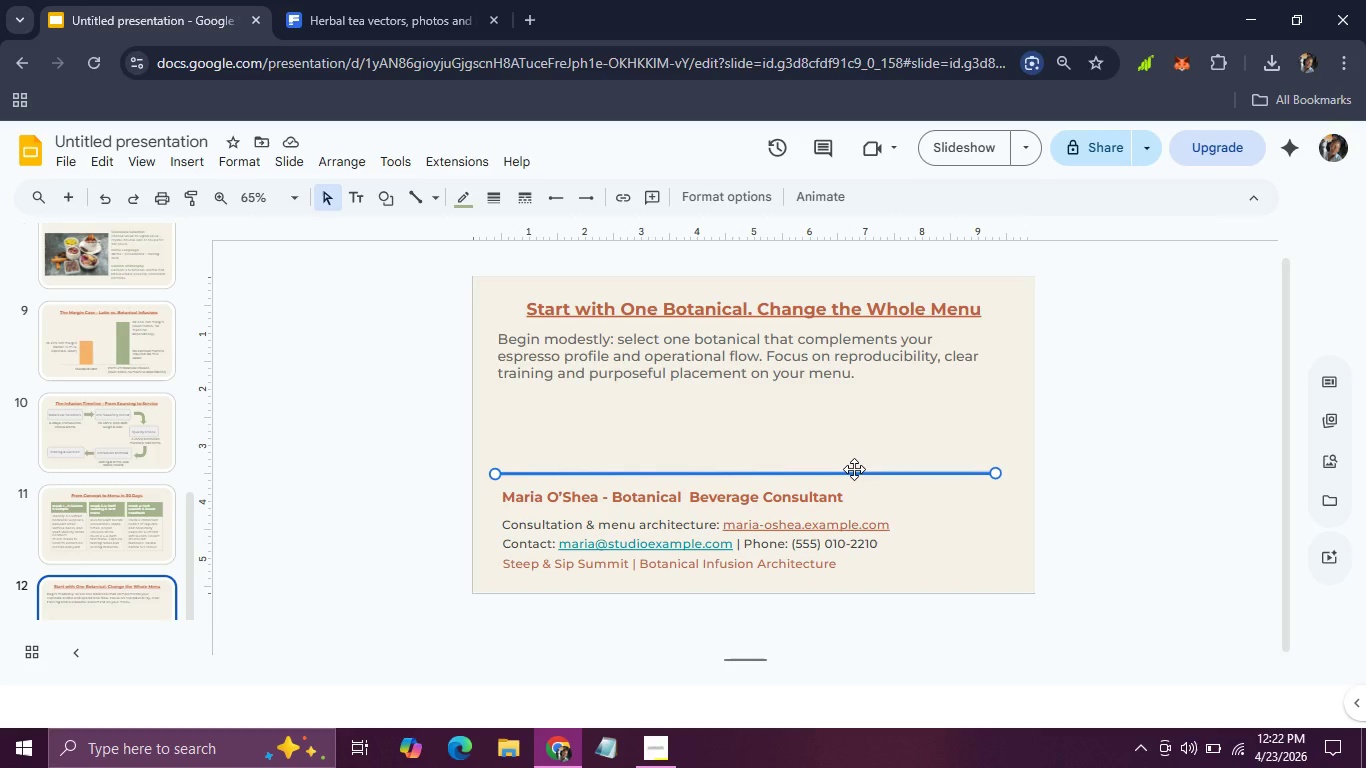 
wait(17.25)
 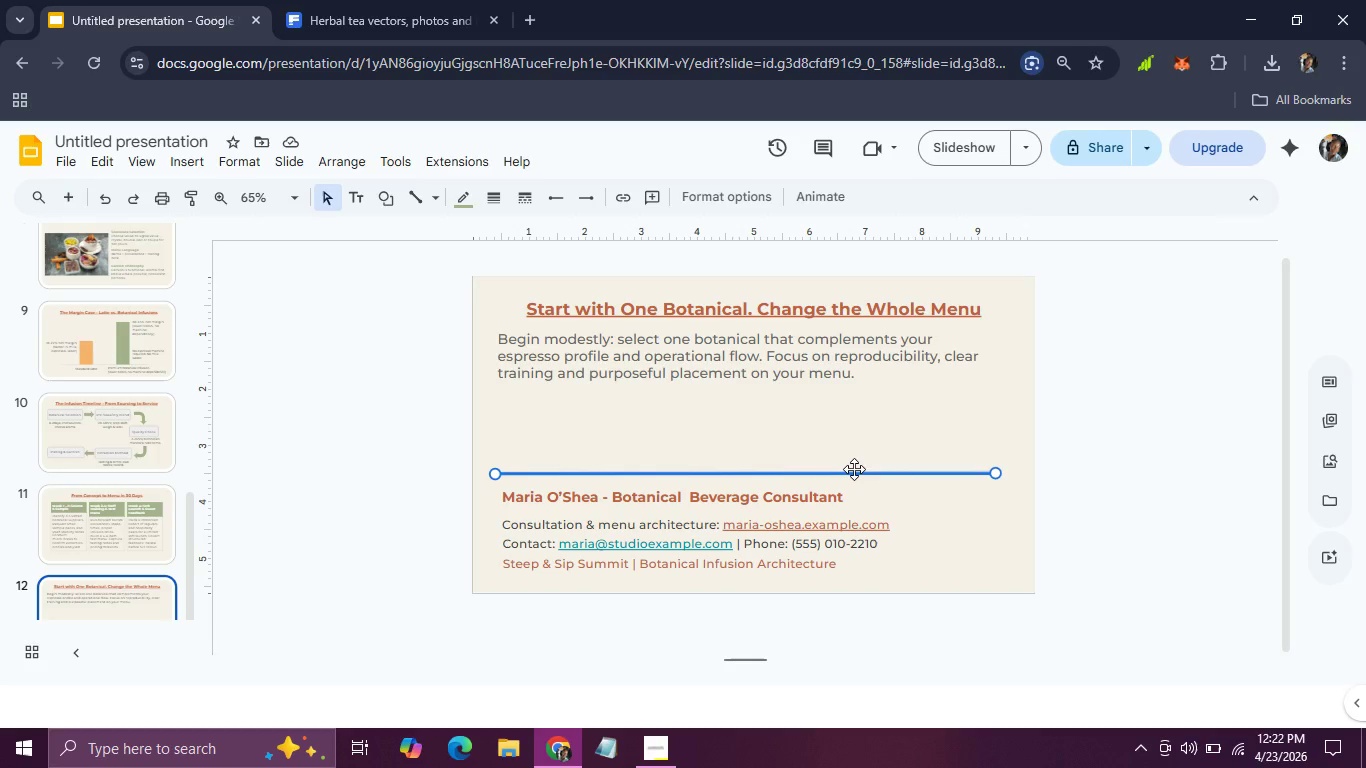 
left_click([471, 419])
 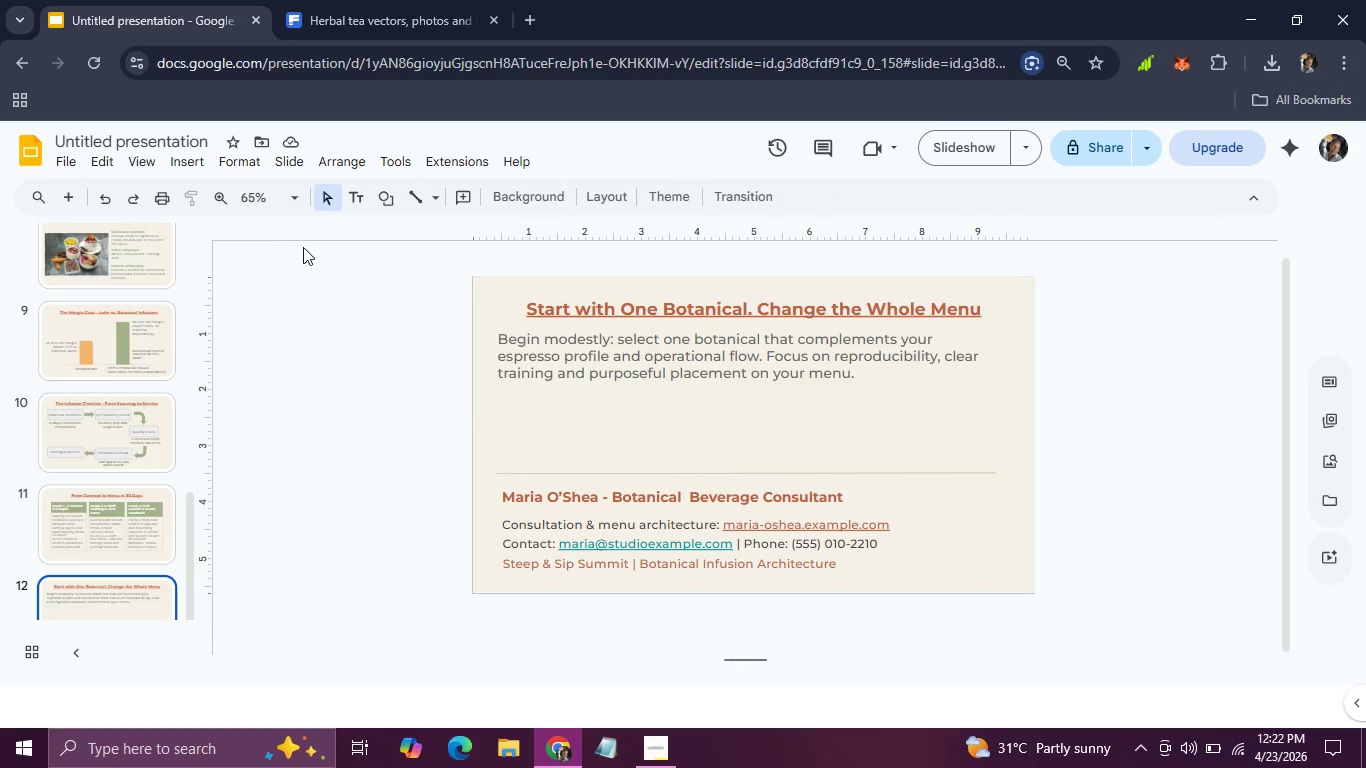 
left_click([351, 207])
 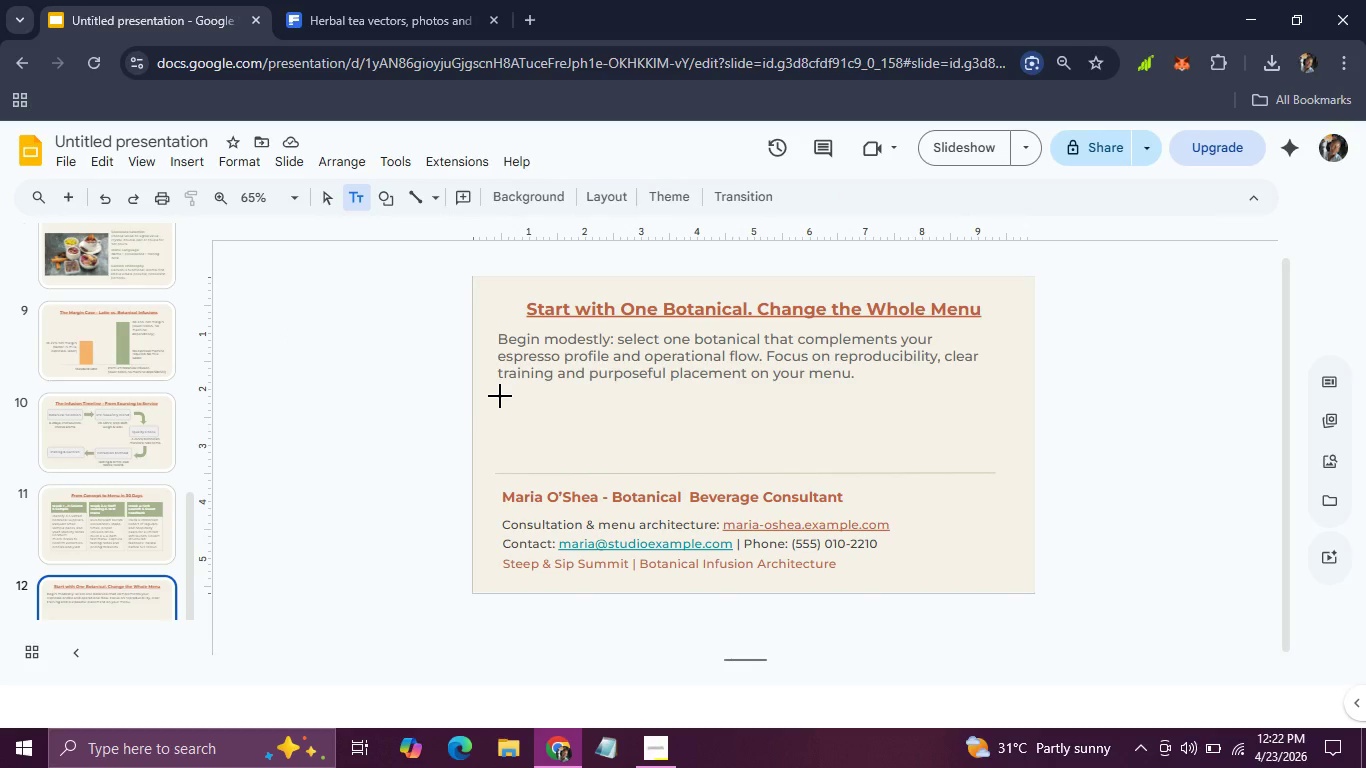 
left_click([500, 396])
 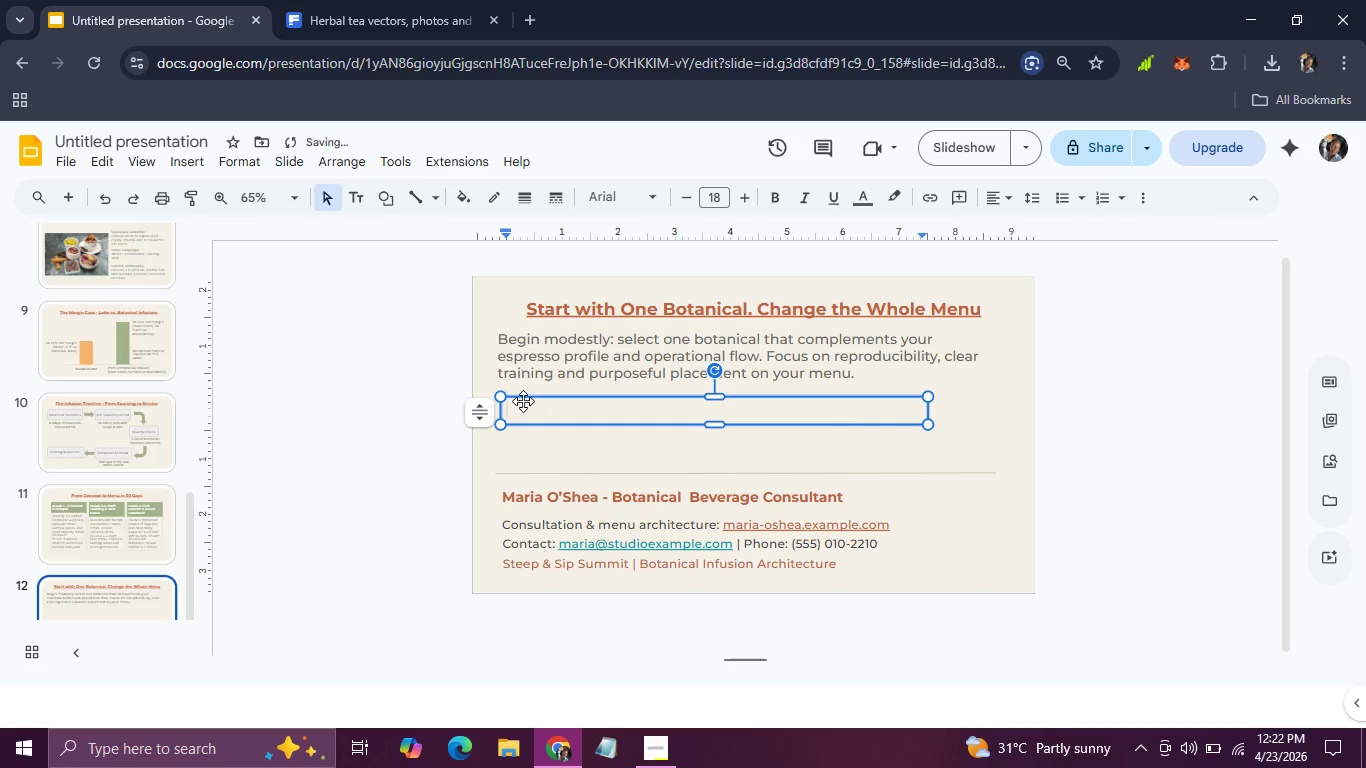 
type(Small scope reduces waste and training friction)
 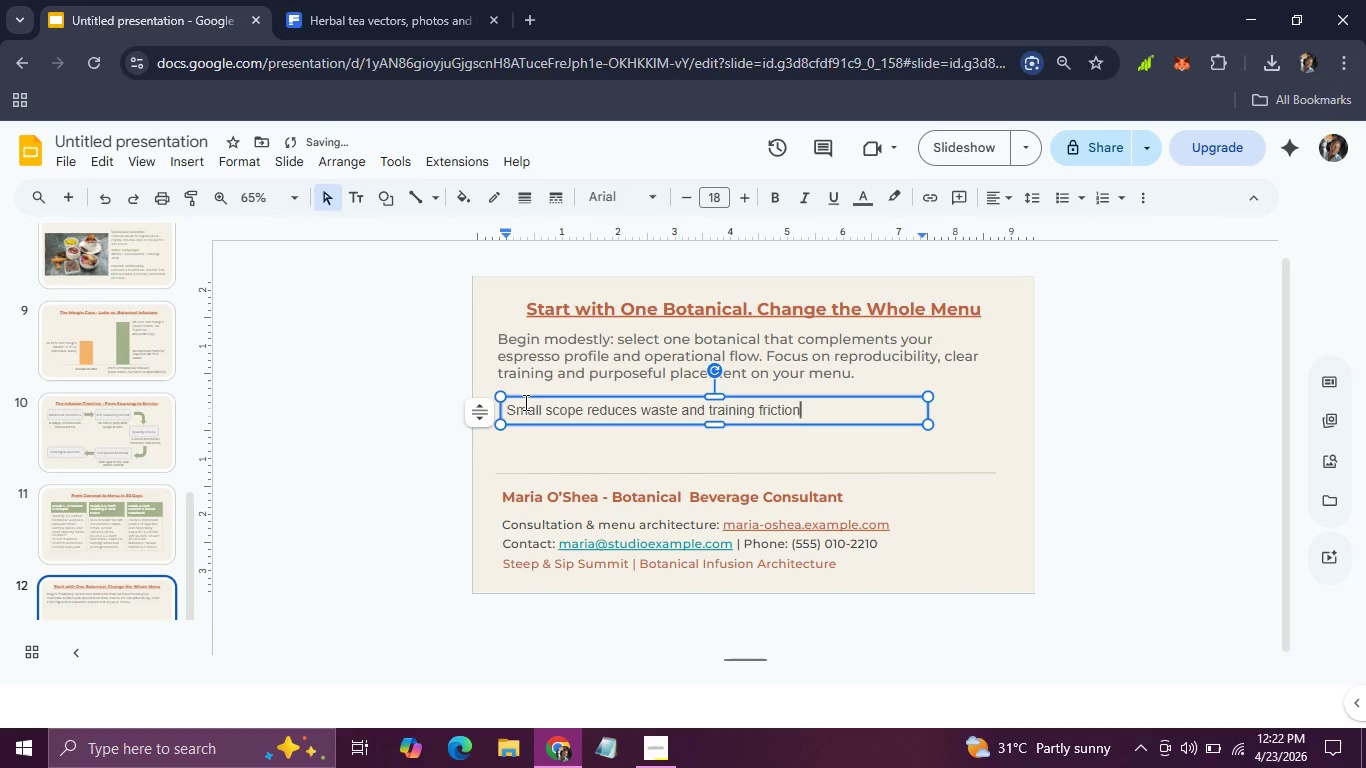 
key(Enter)
 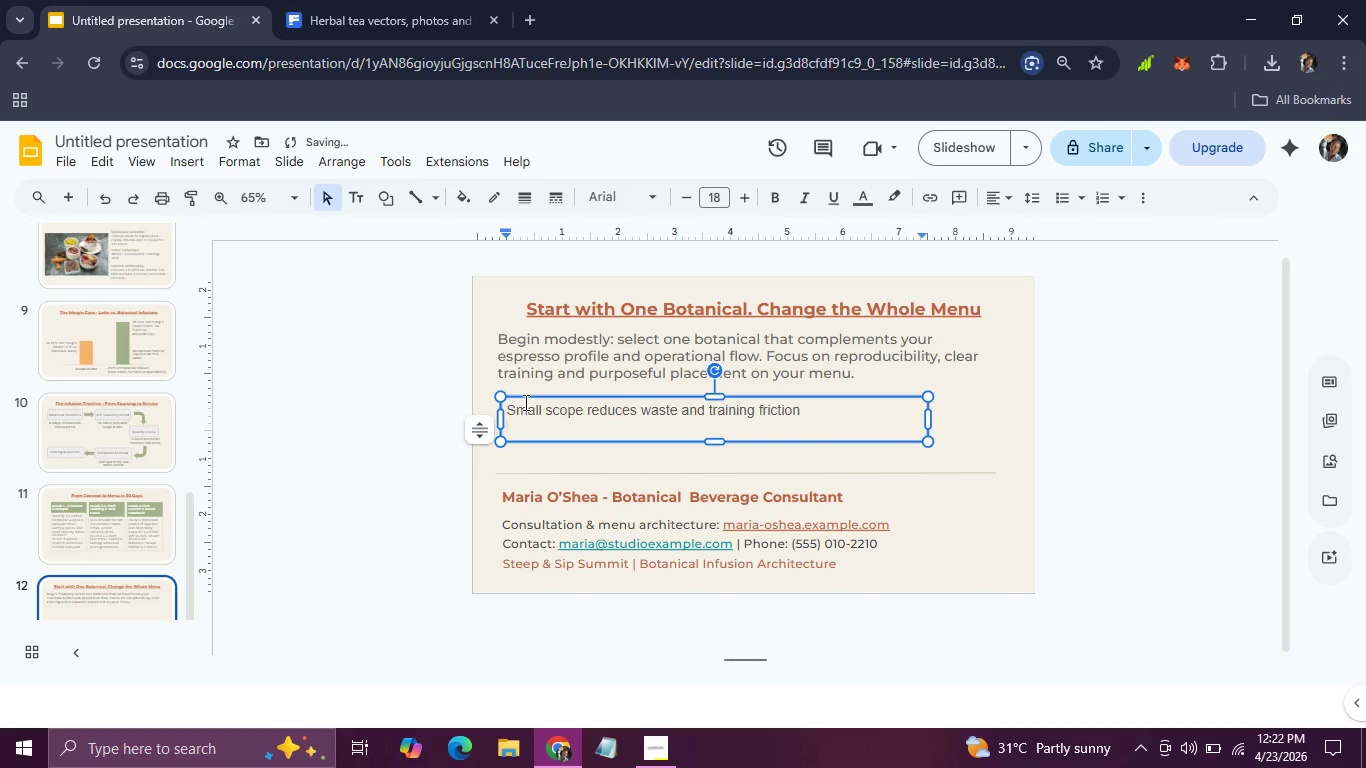 
type(One strong dtory )
key(Backspace)
key(Backspace)
key(Backspace)
key(Backspace)
key(Backspace)
key(Backspace)
type(story s)
key(Backspace)
type(is ear)
key(Backspace)
type(sier ro m)
key(Backspace)
key(Backspace)
key(Backspace)
key(Backspace)
type(to market and train)
 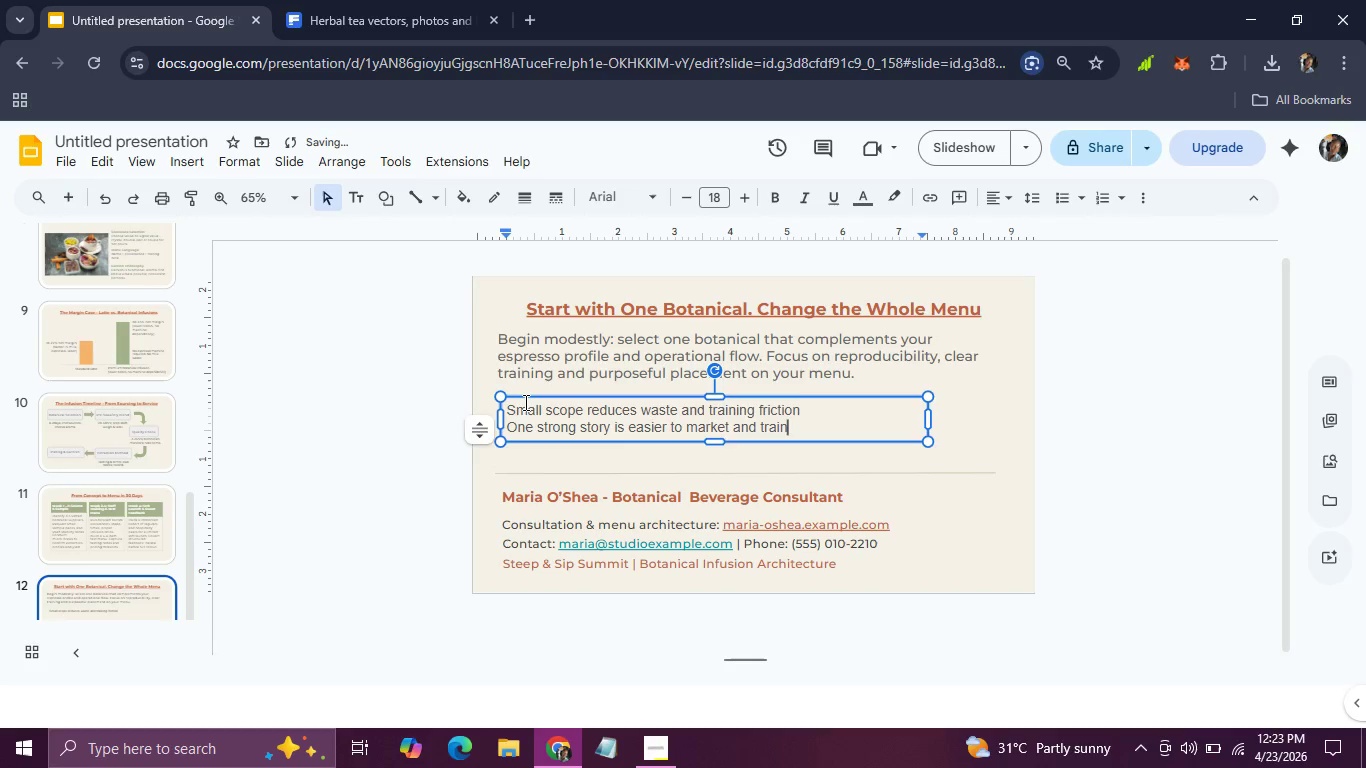 
key(Enter)
 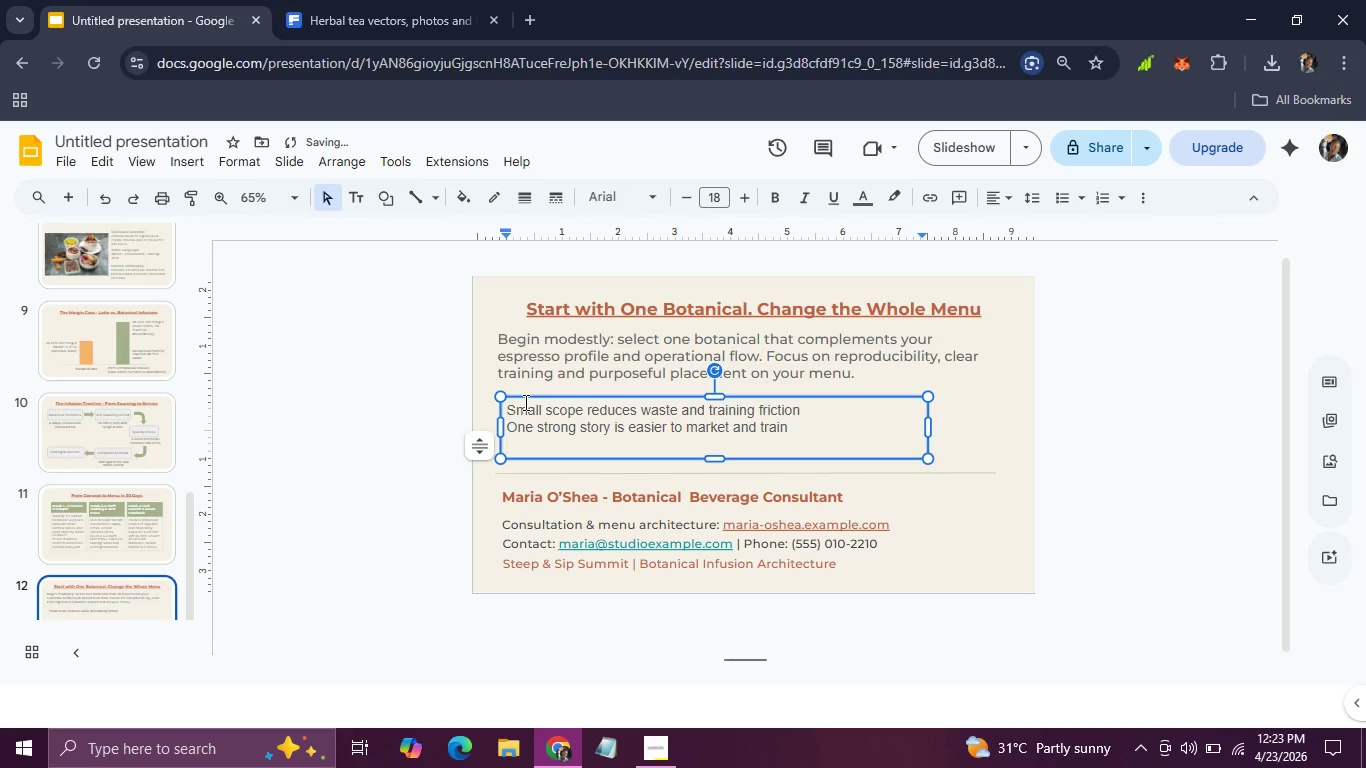 
type(Use guest feedback to scale thoughfully)
 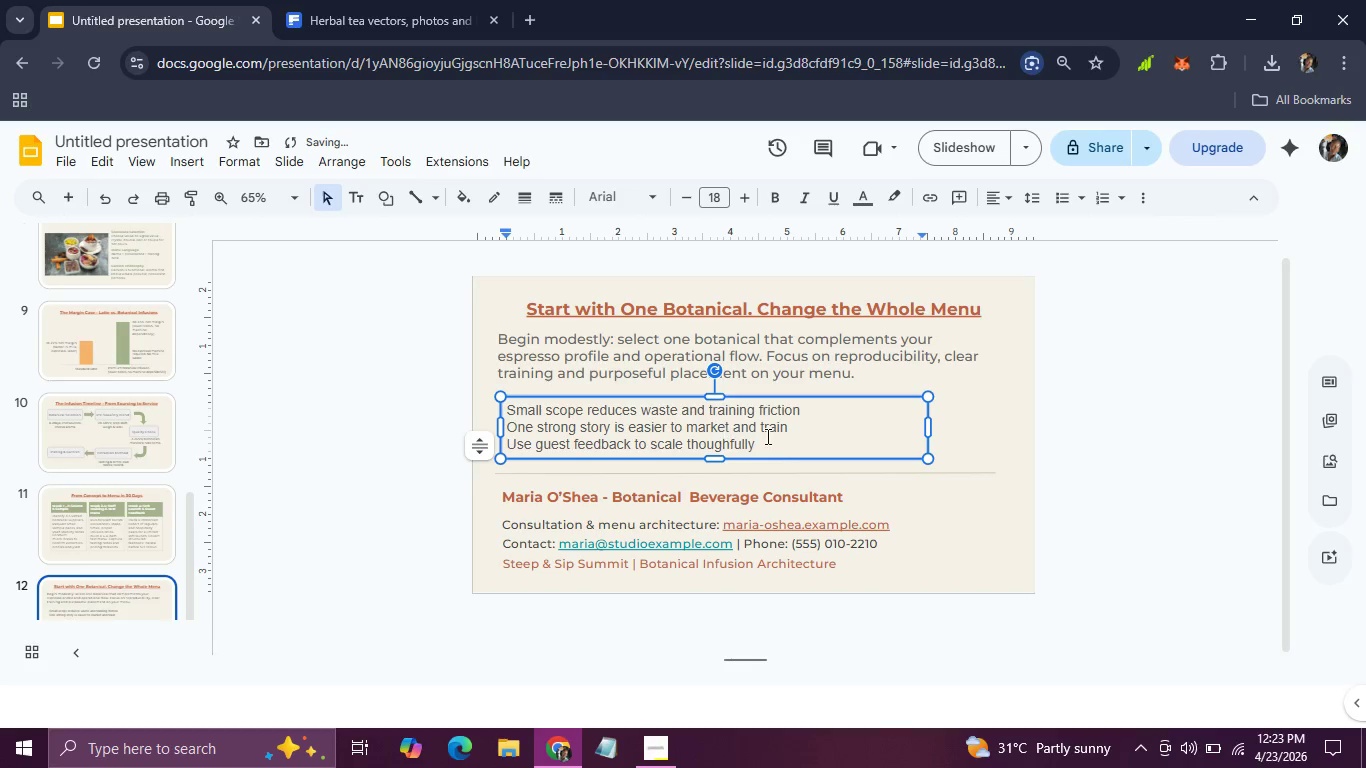 
left_click_drag(start_coordinate=[784, 441], to_coordinate=[508, 409])
 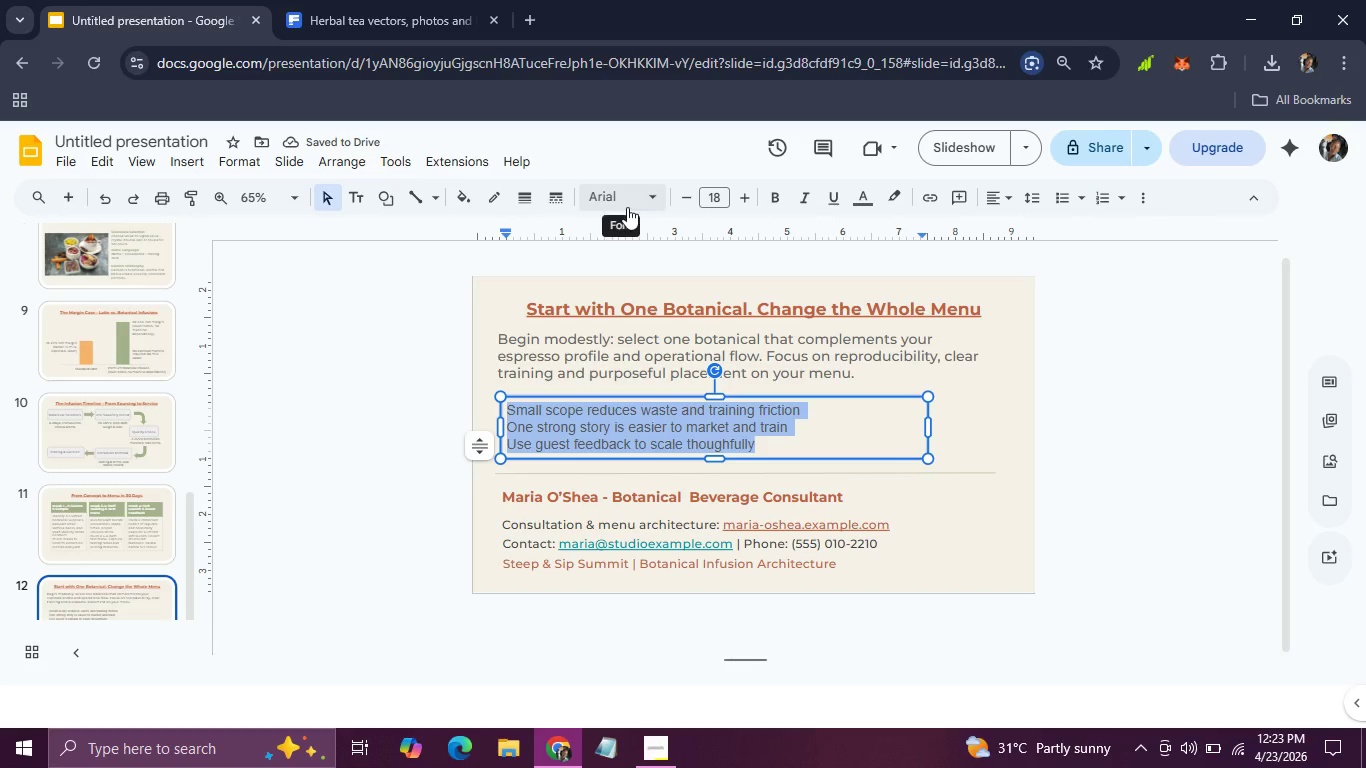 
left_click([627, 207])
 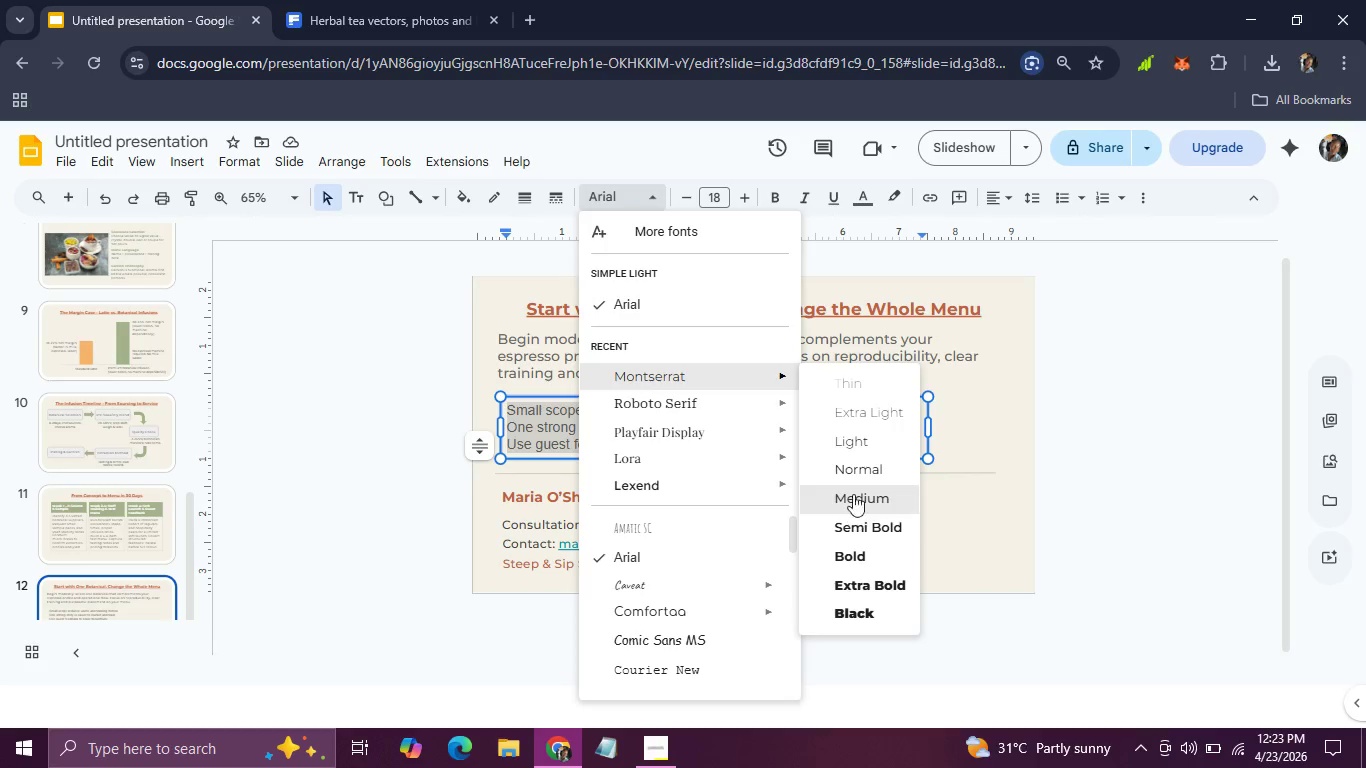 
left_click([853, 474])
 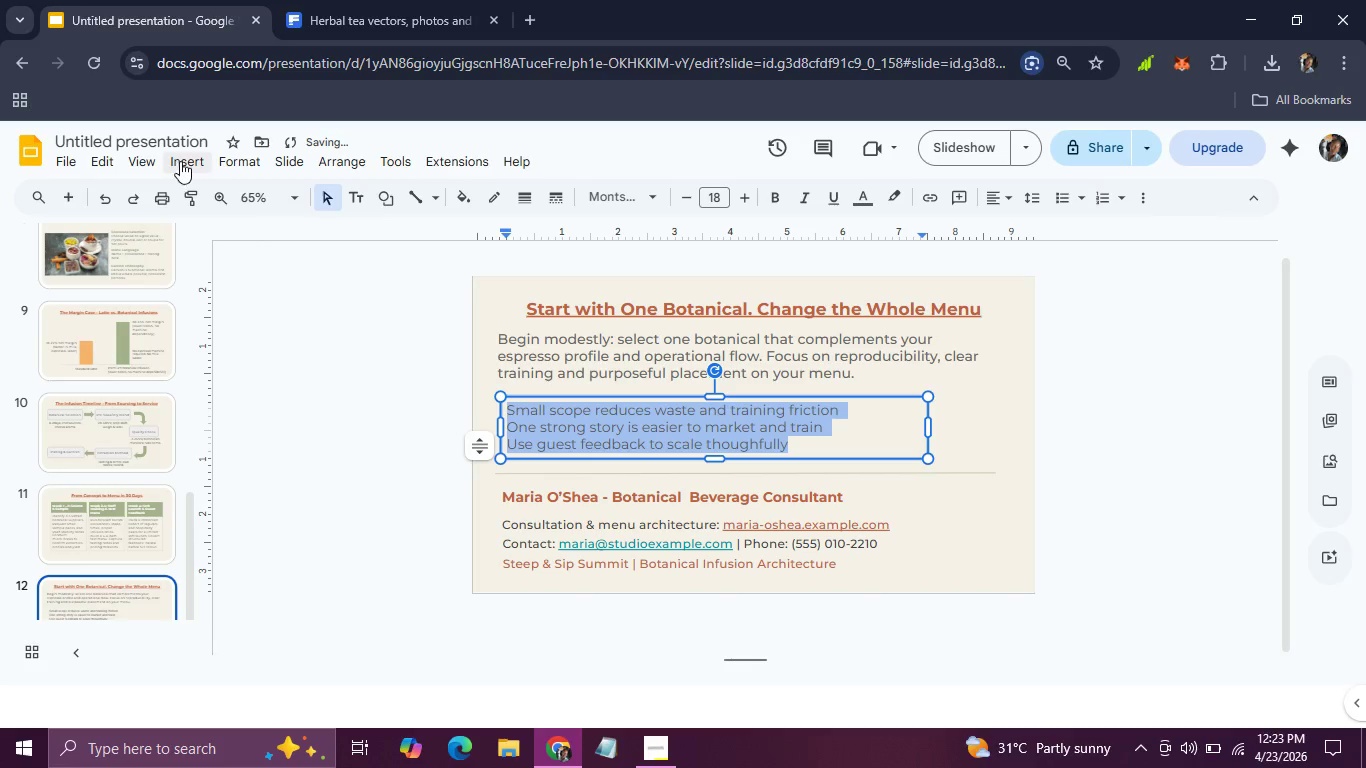 
left_click([237, 158])
 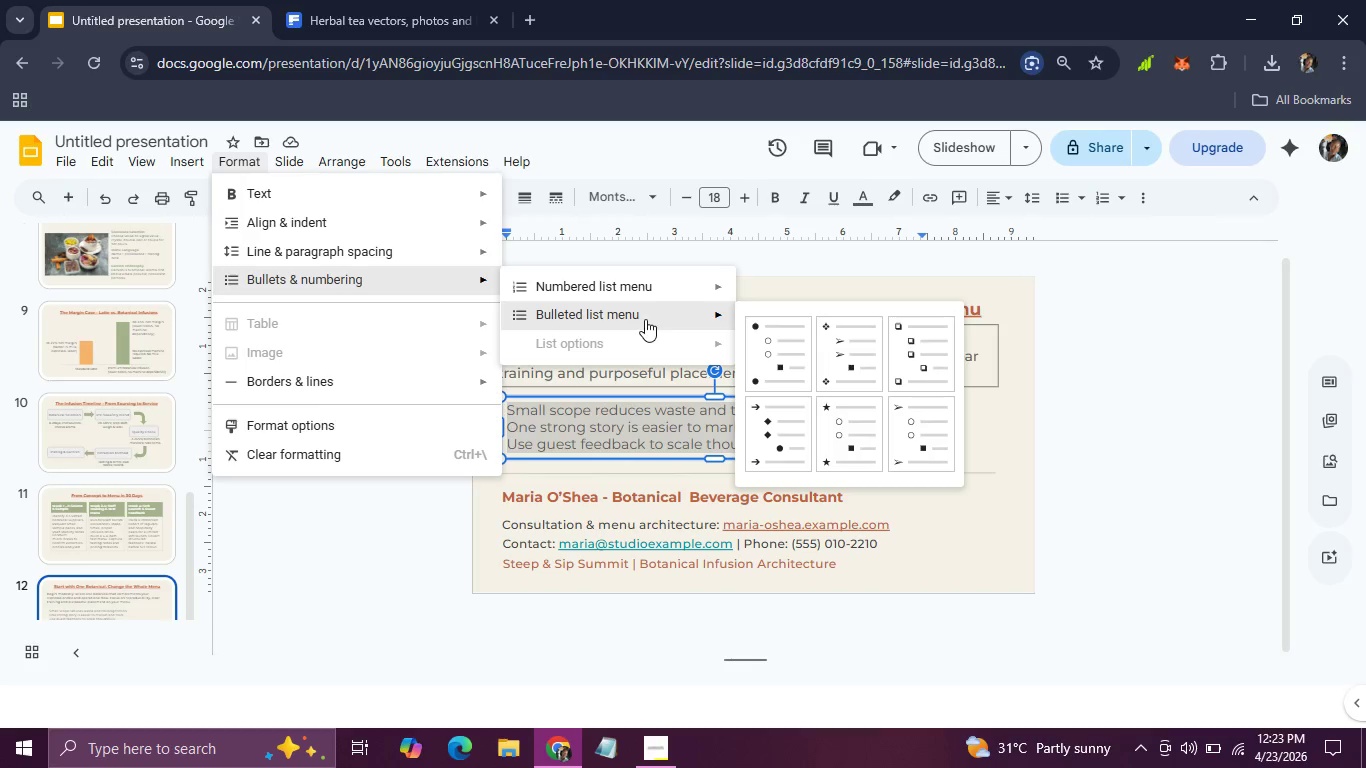 
left_click([808, 350])
 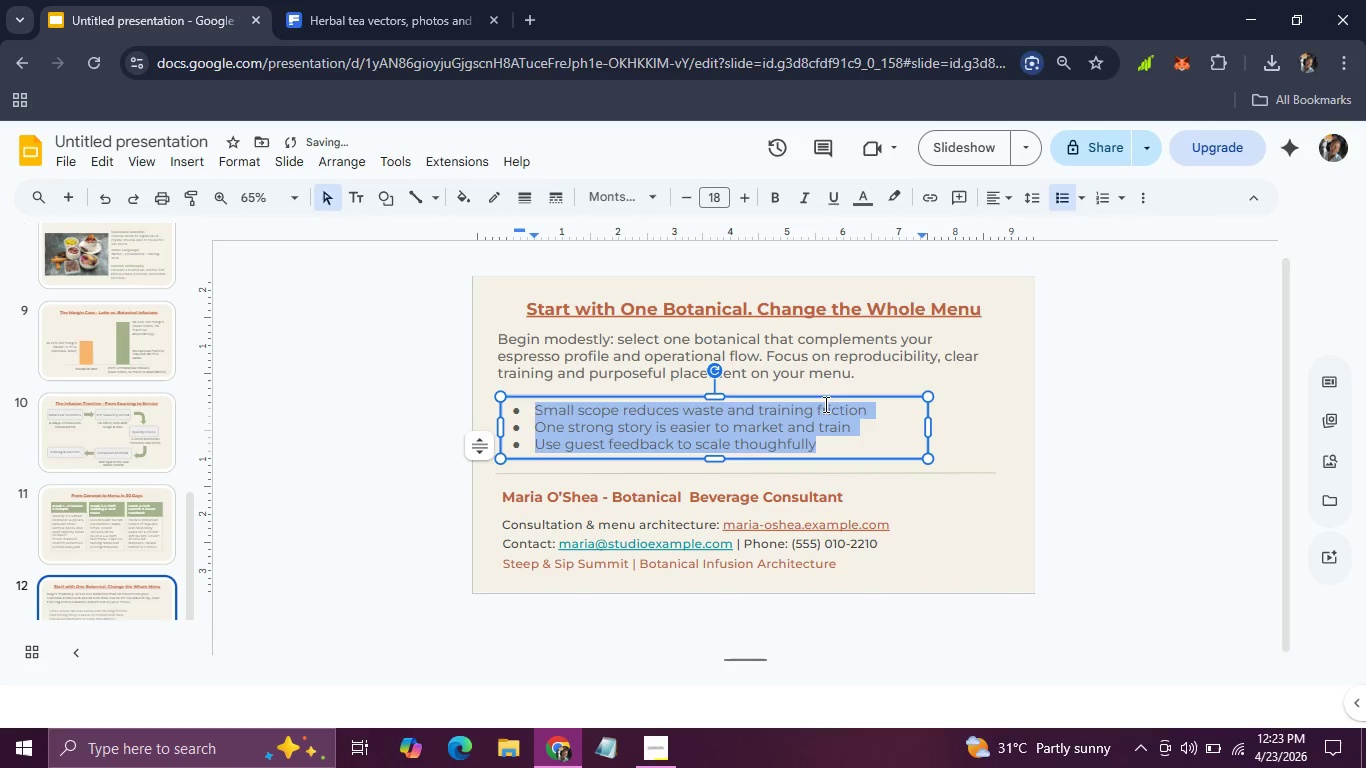 
left_click([860, 425])
 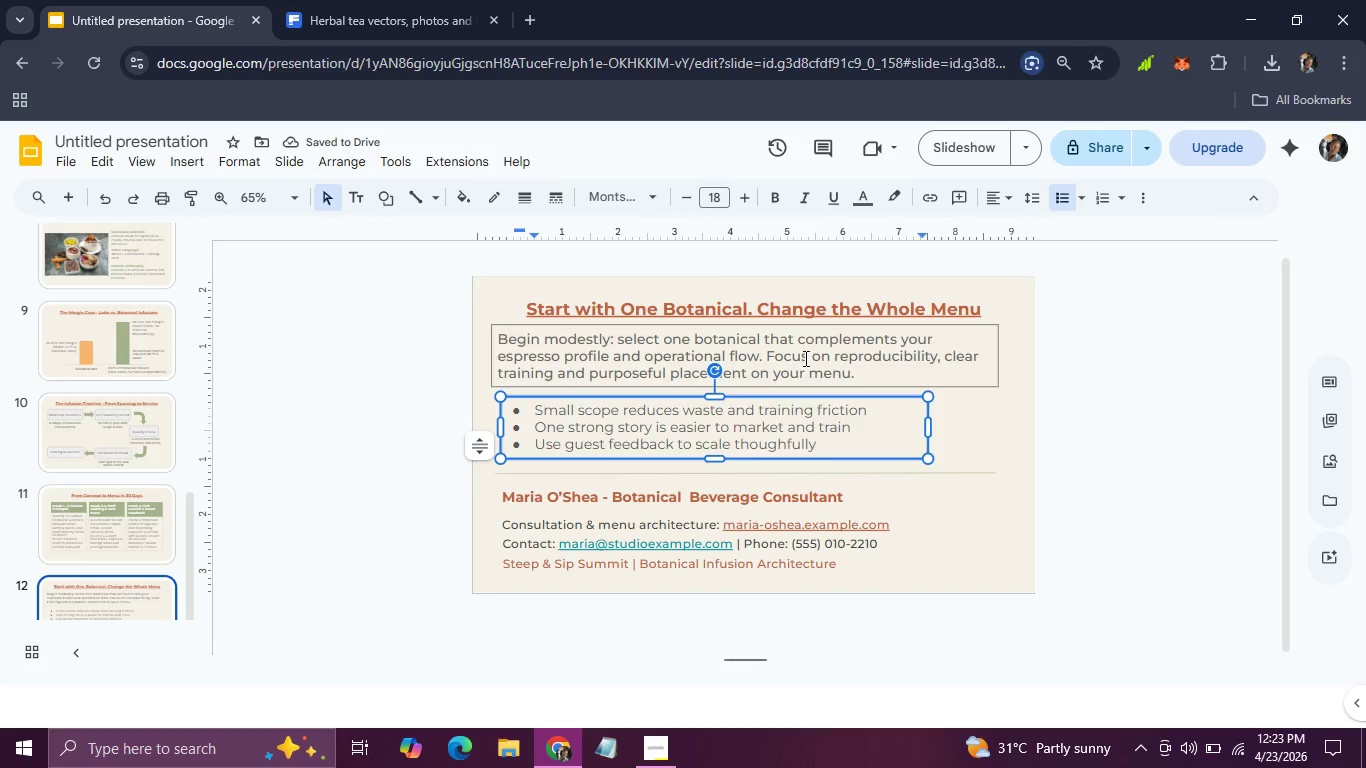 
left_click([804, 358])
 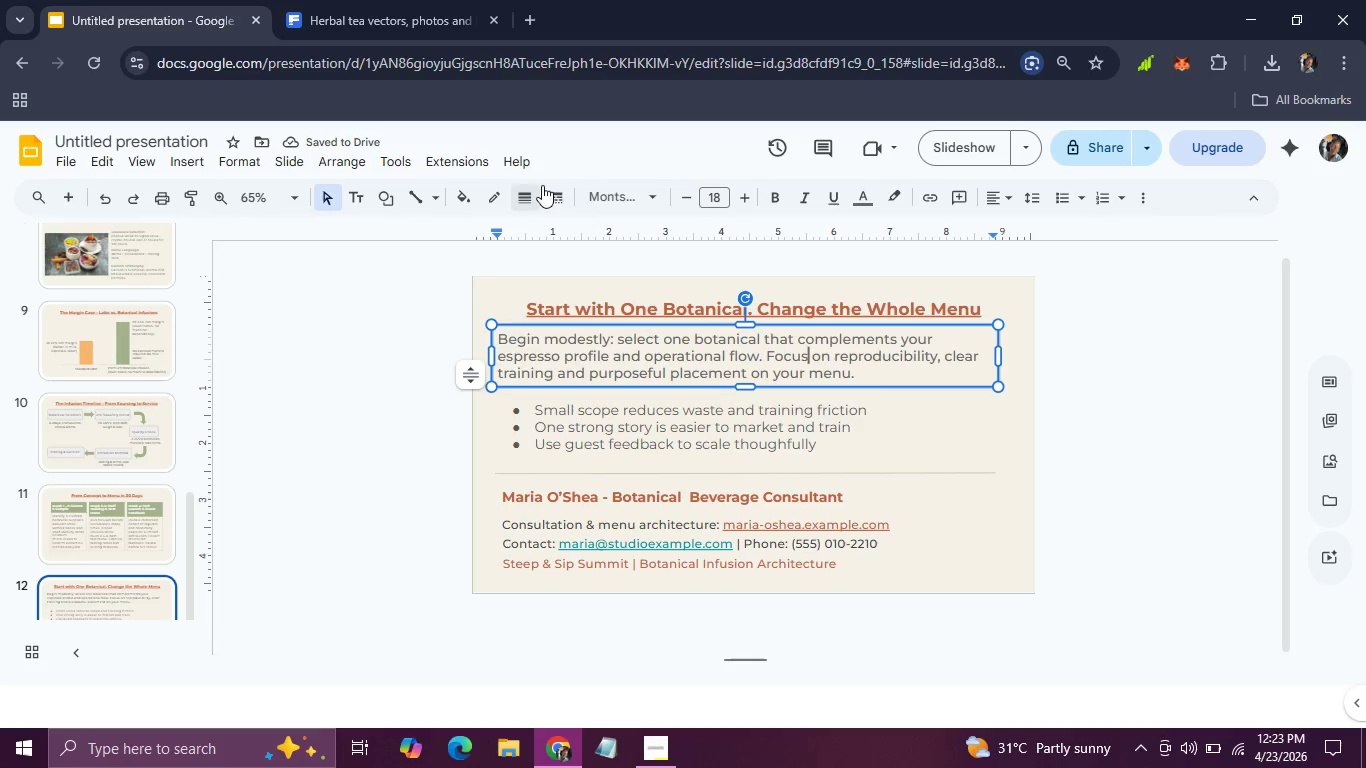 
left_click([609, 210])
 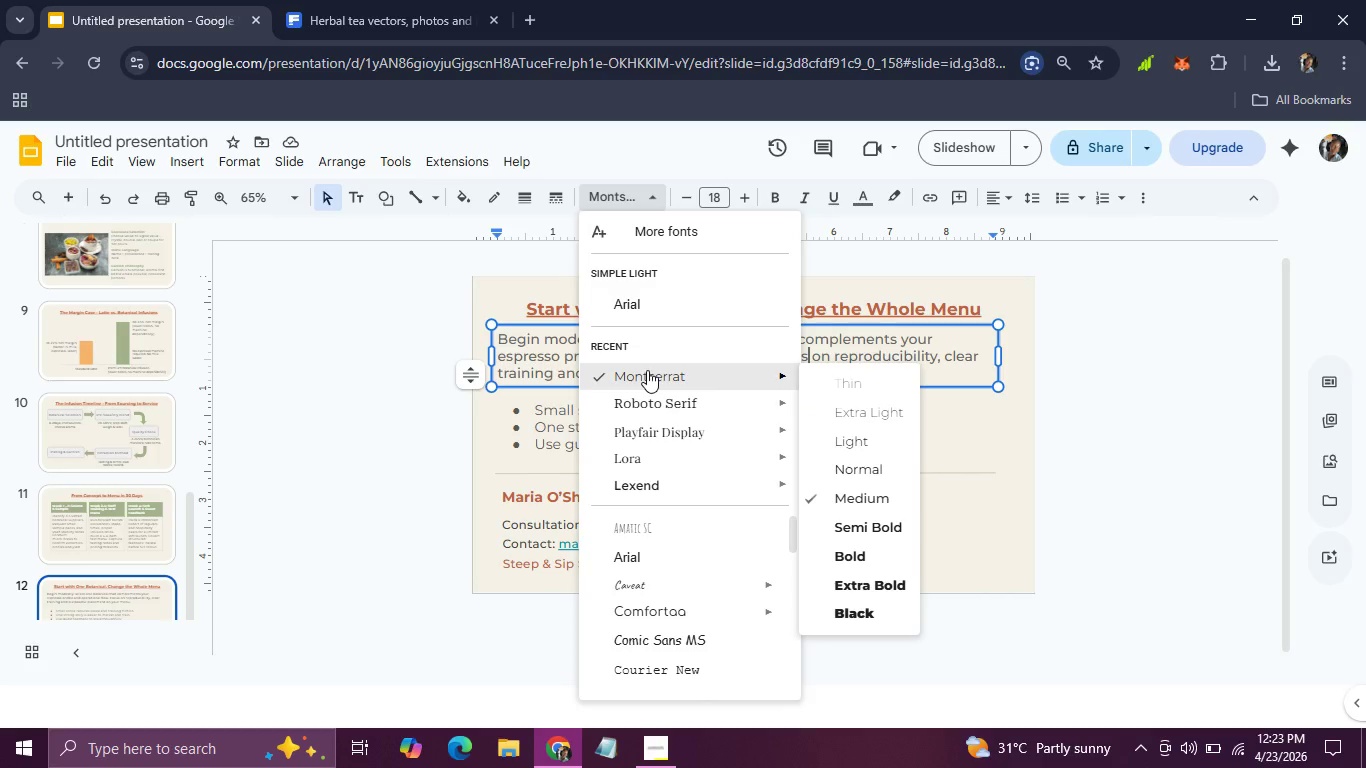 
left_click([647, 370])
 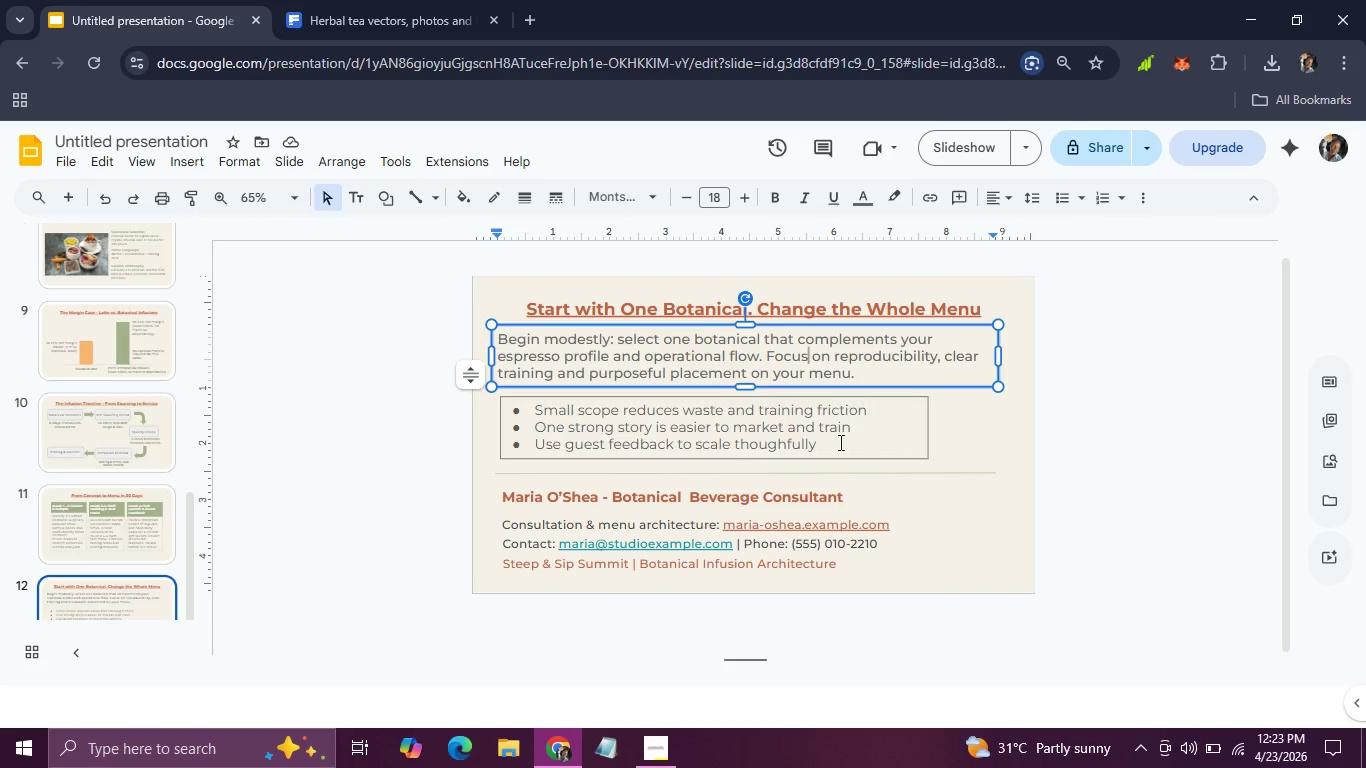 
left_click_drag(start_coordinate=[839, 444], to_coordinate=[507, 392])
 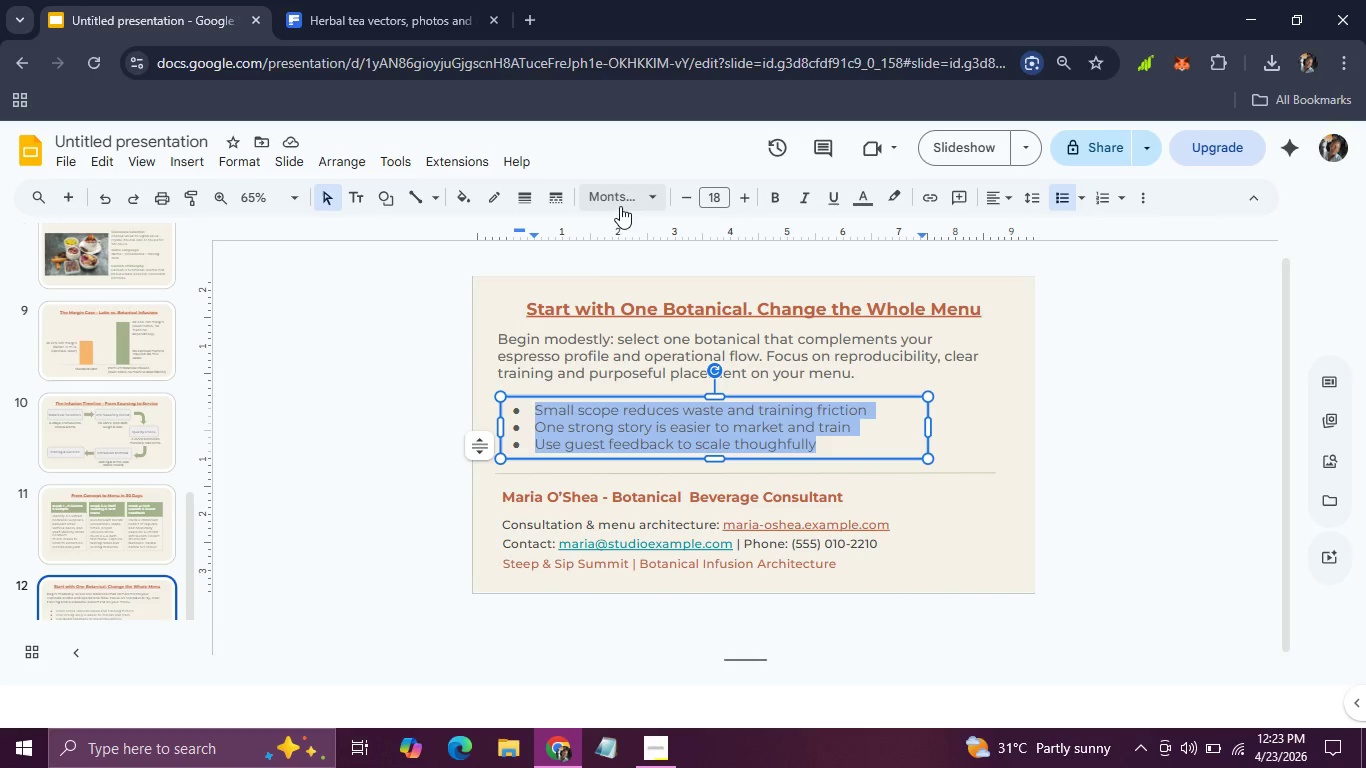 
left_click([620, 206])
 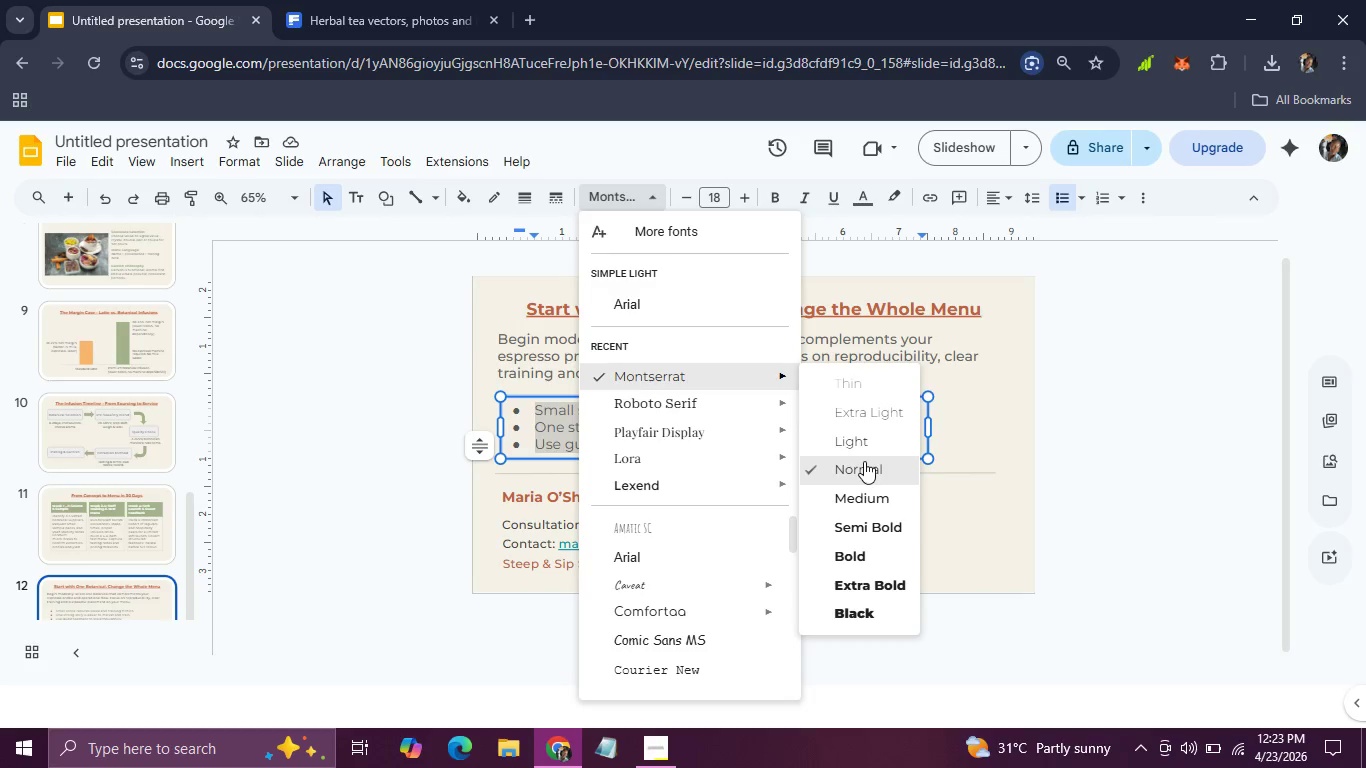 
left_click([864, 489])
 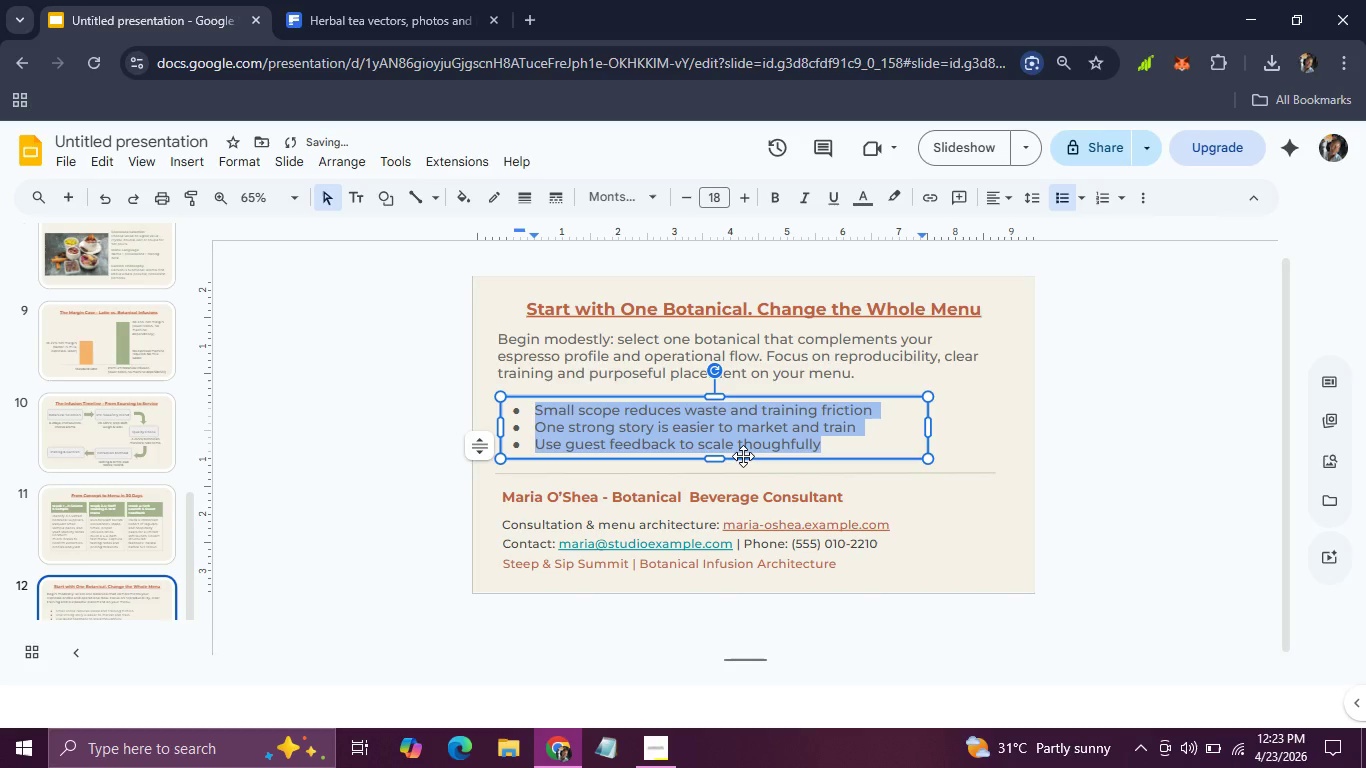 
left_click_drag(start_coordinate=[743, 456], to_coordinate=[732, 447])
 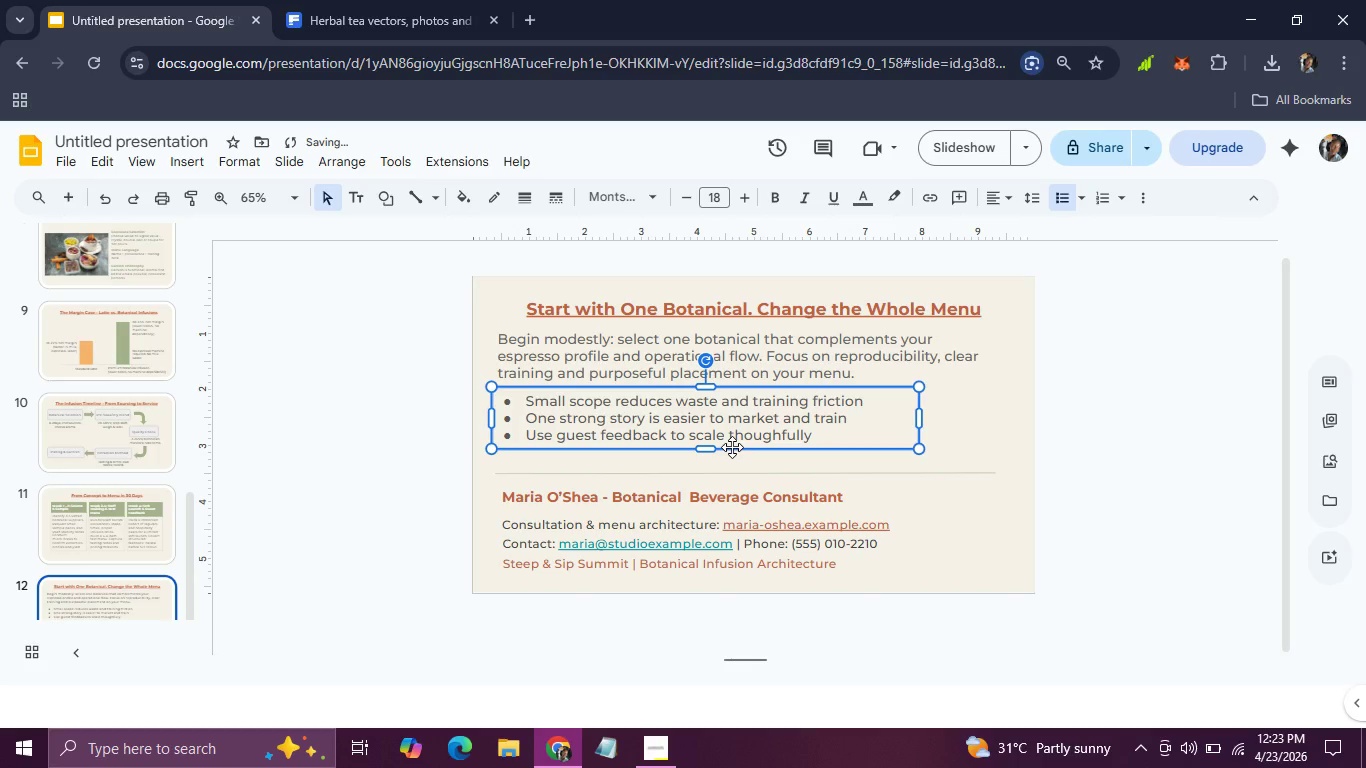 
key(ArrowUp)
 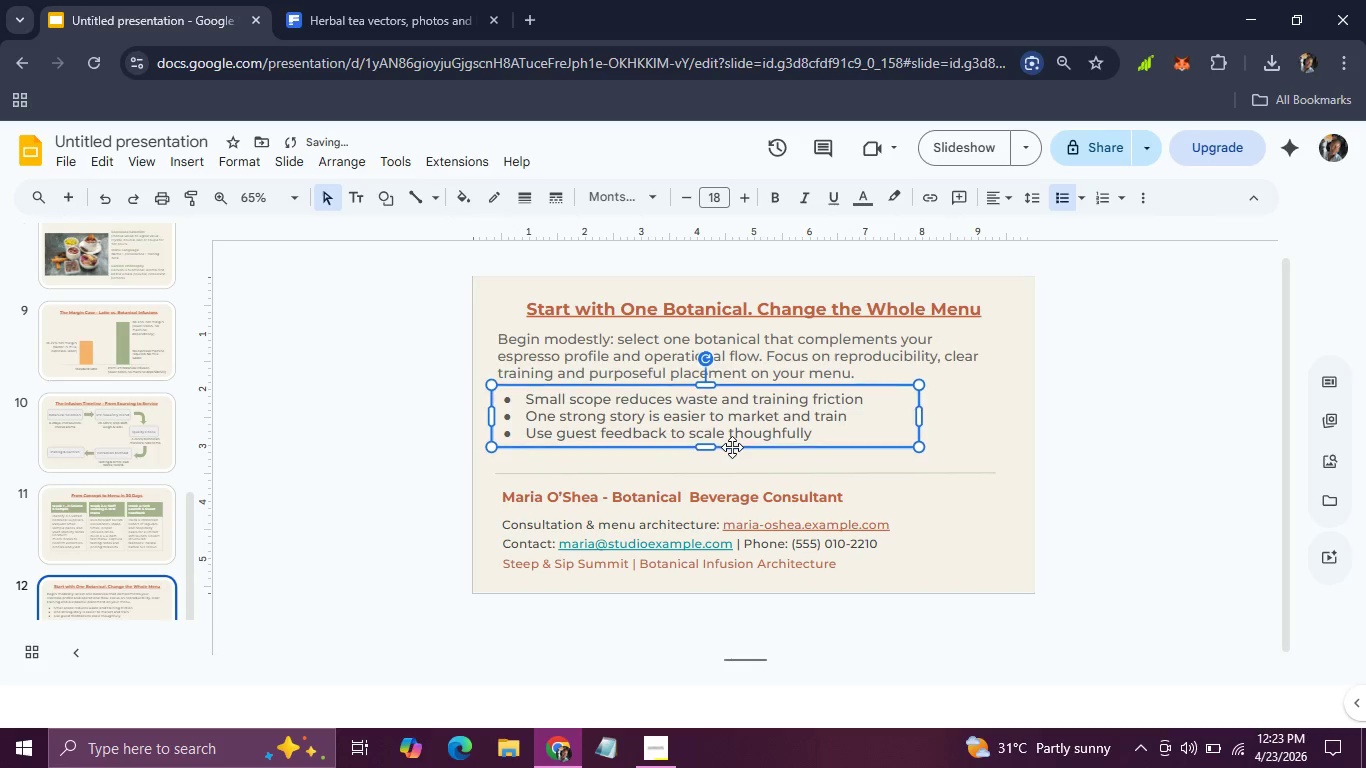 
key(ArrowUp)
 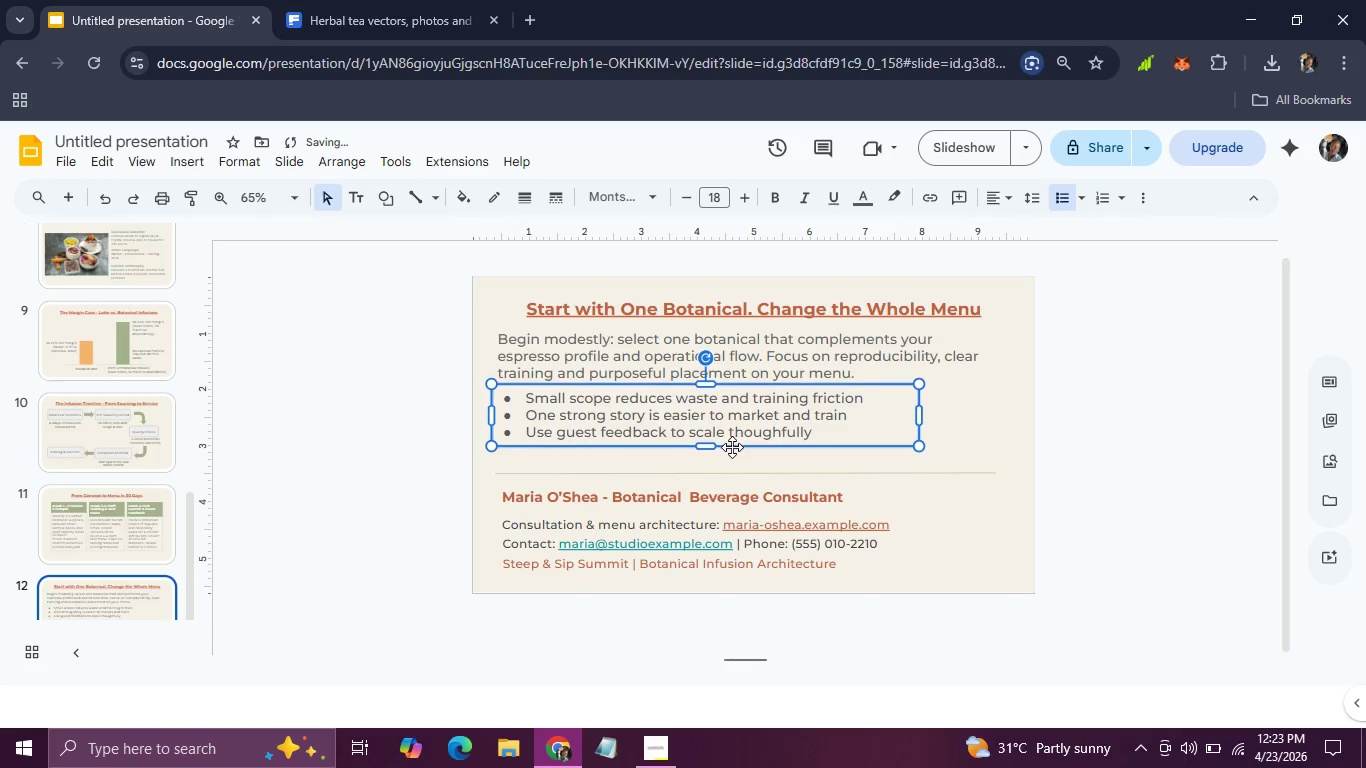 
key(ArrowUp)
 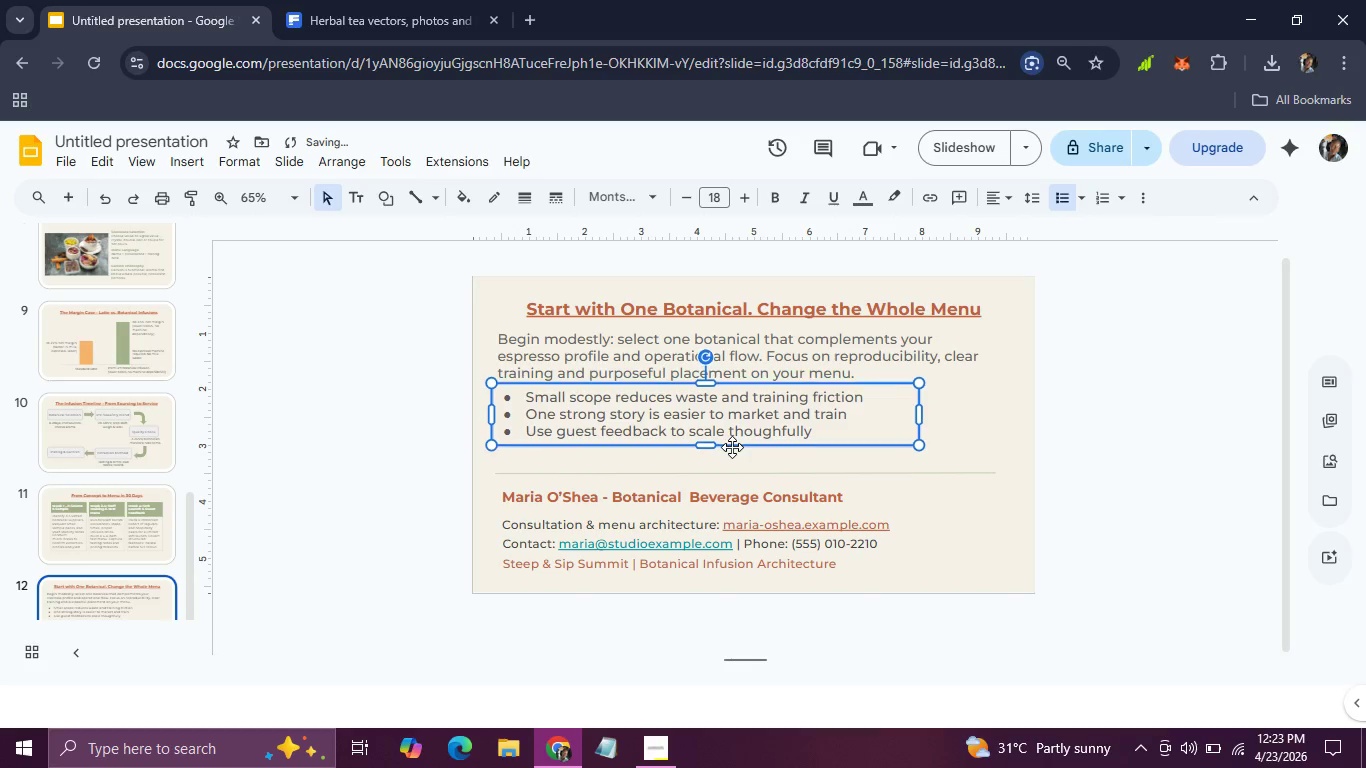 
key(ArrowUp)
 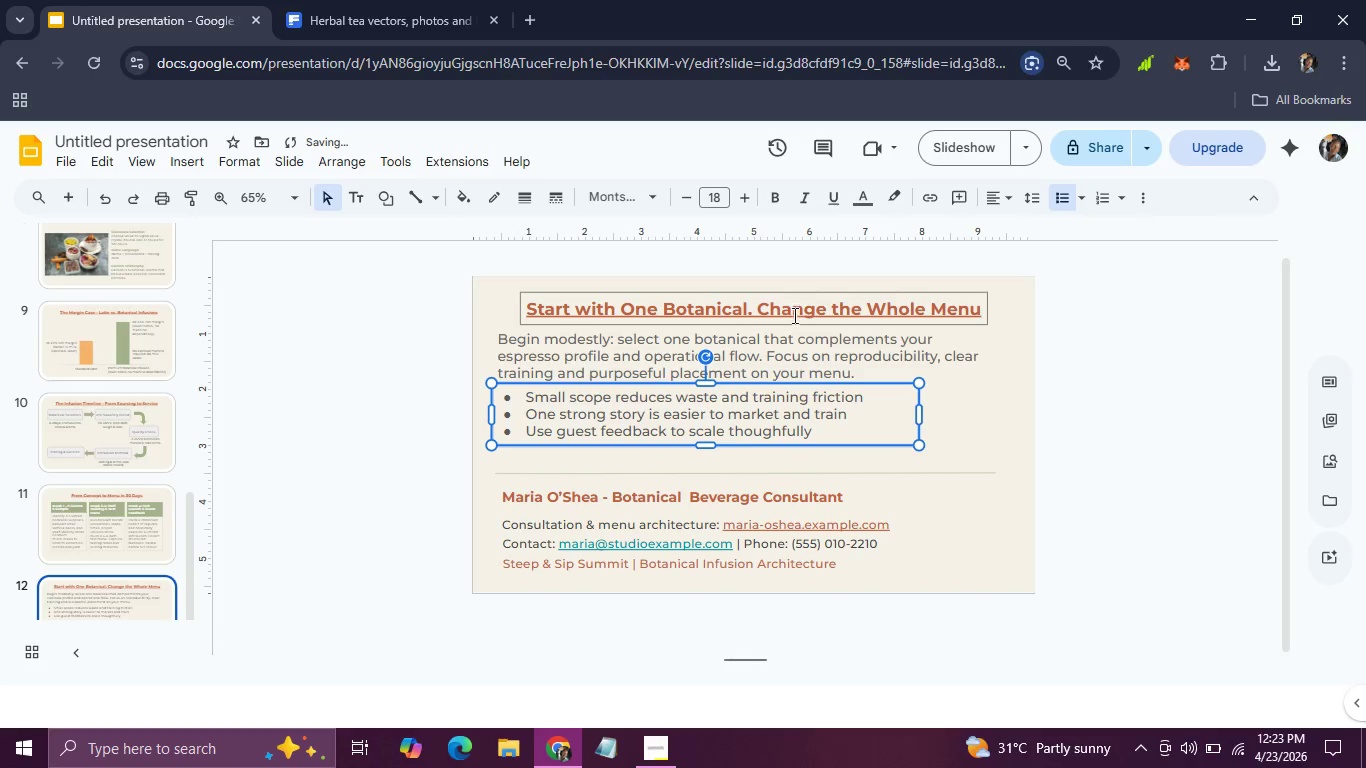 
left_click([787, 338])
 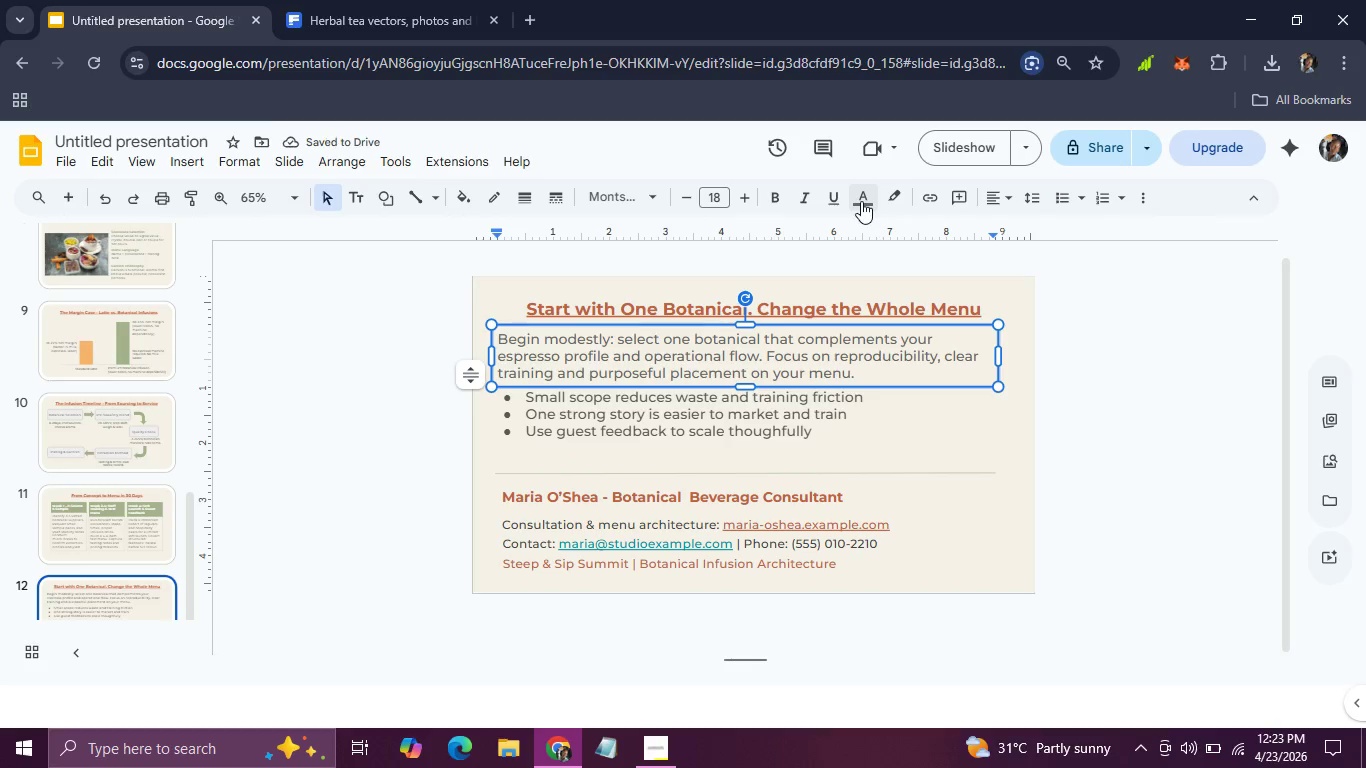 
left_click([861, 201])
 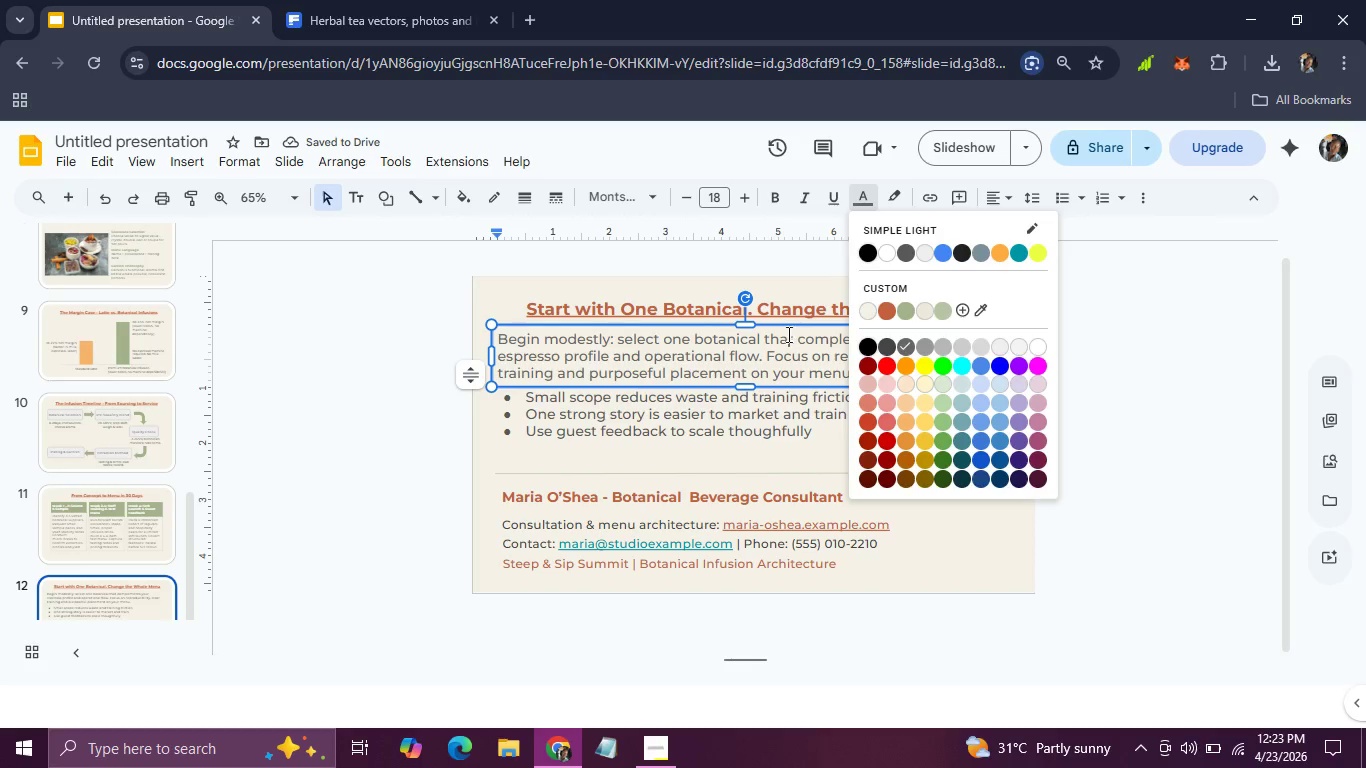 
left_click([783, 343])
 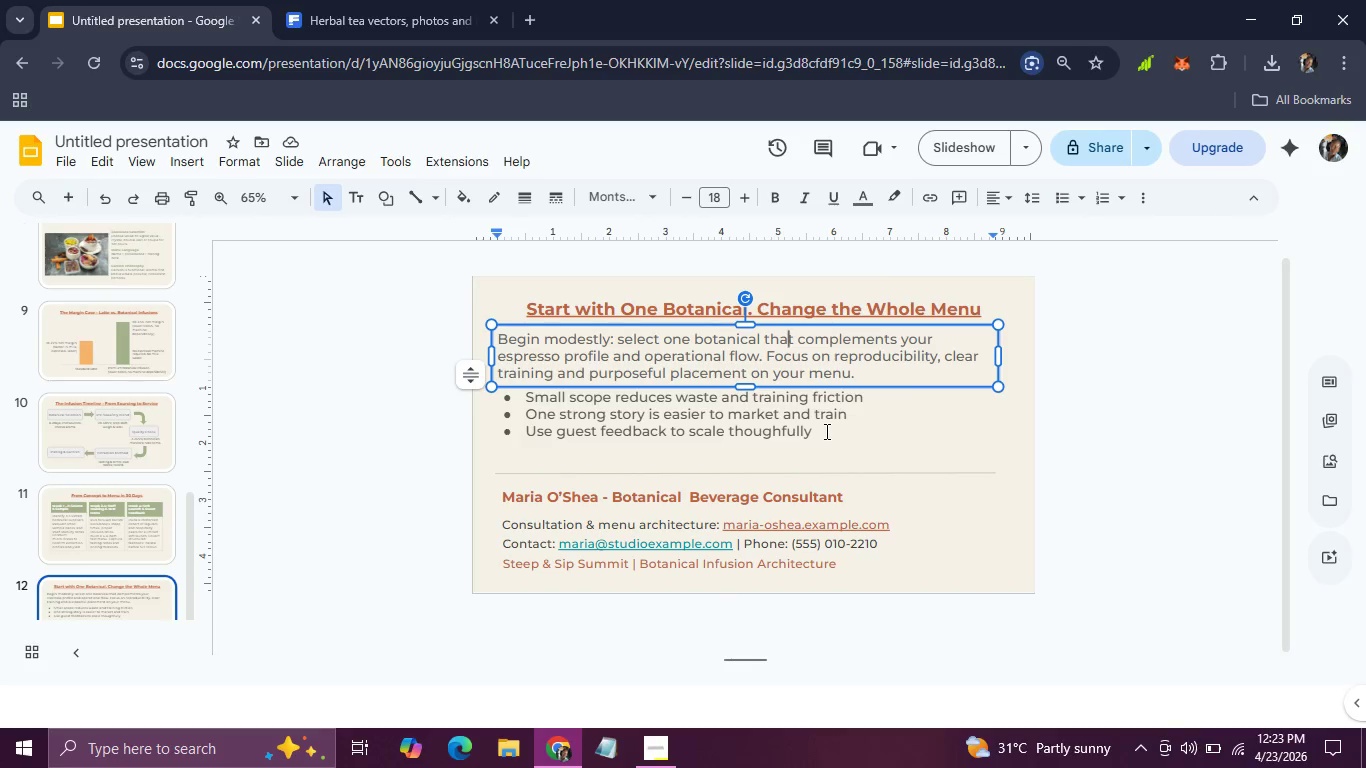 
left_click_drag(start_coordinate=[825, 431], to_coordinate=[519, 397])
 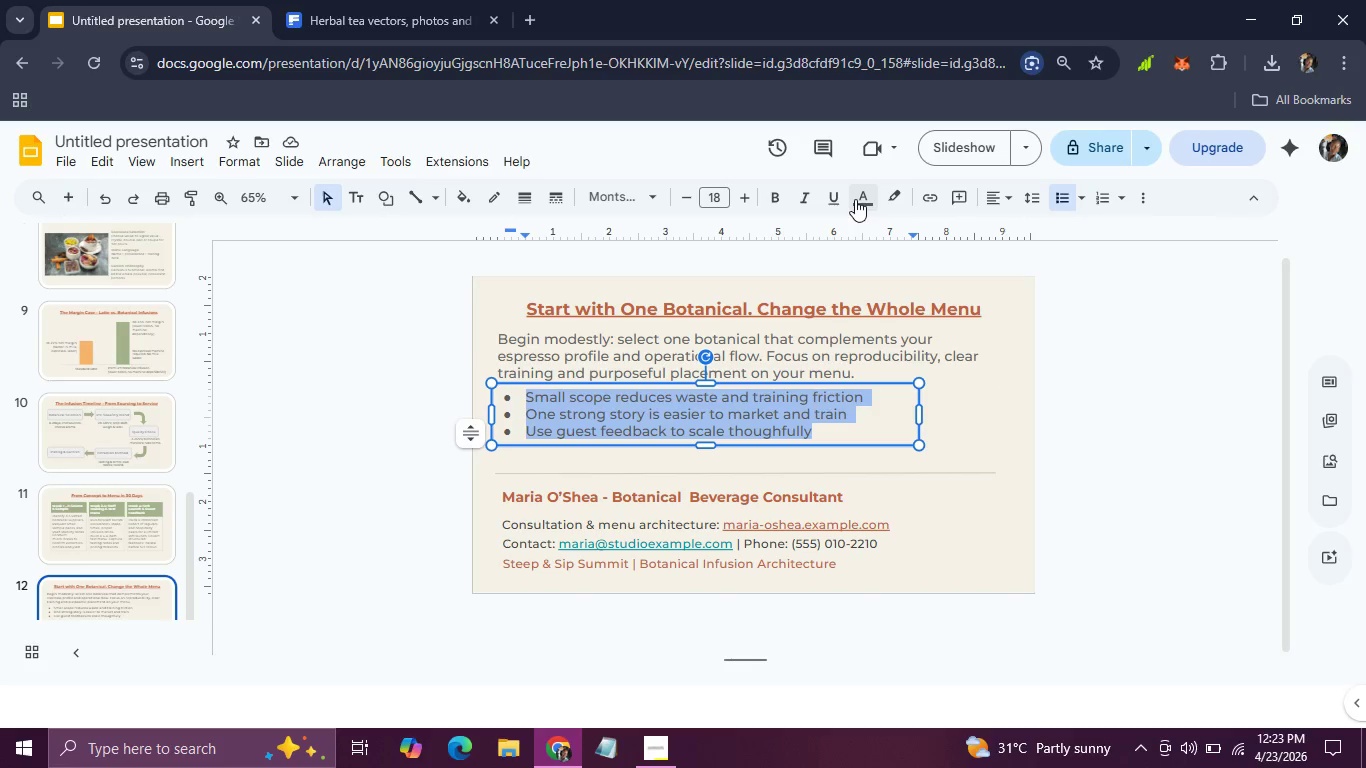 
left_click([855, 199])
 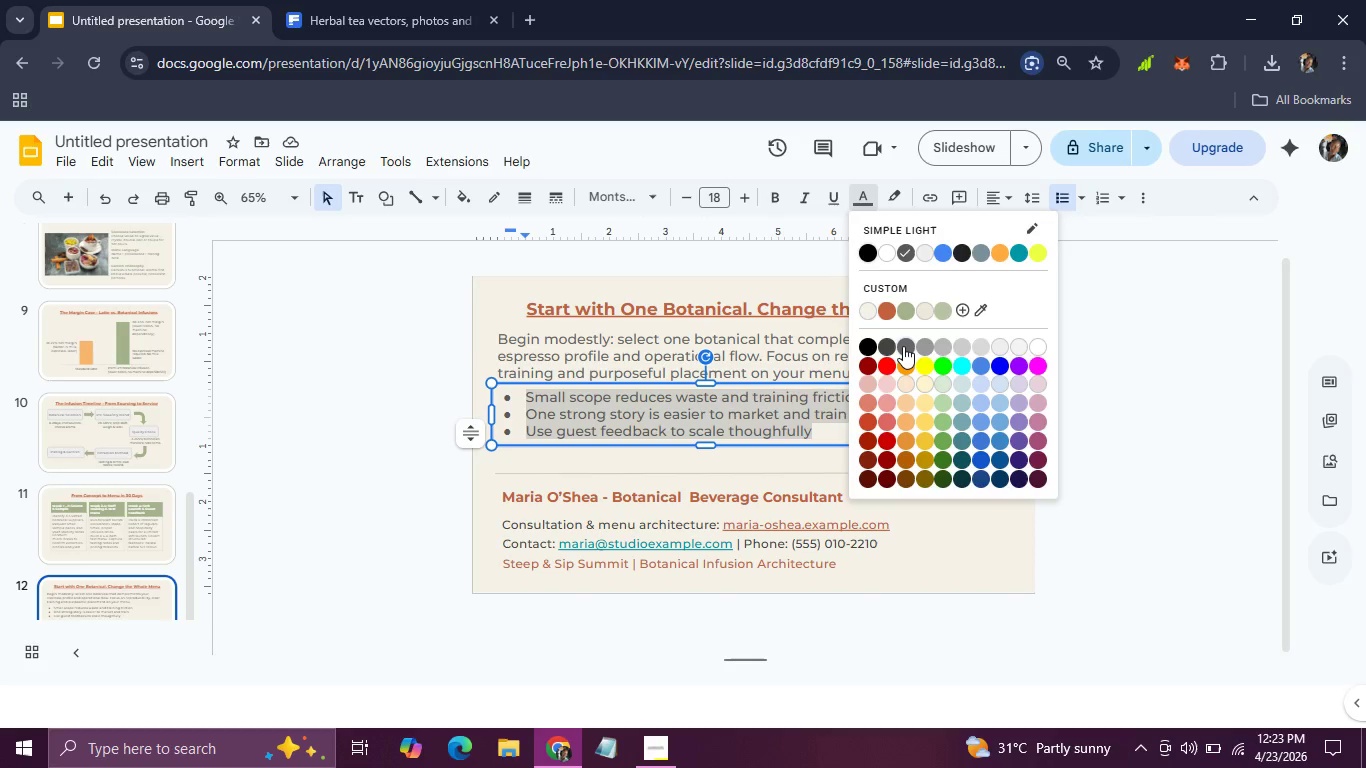 
left_click([903, 346])
 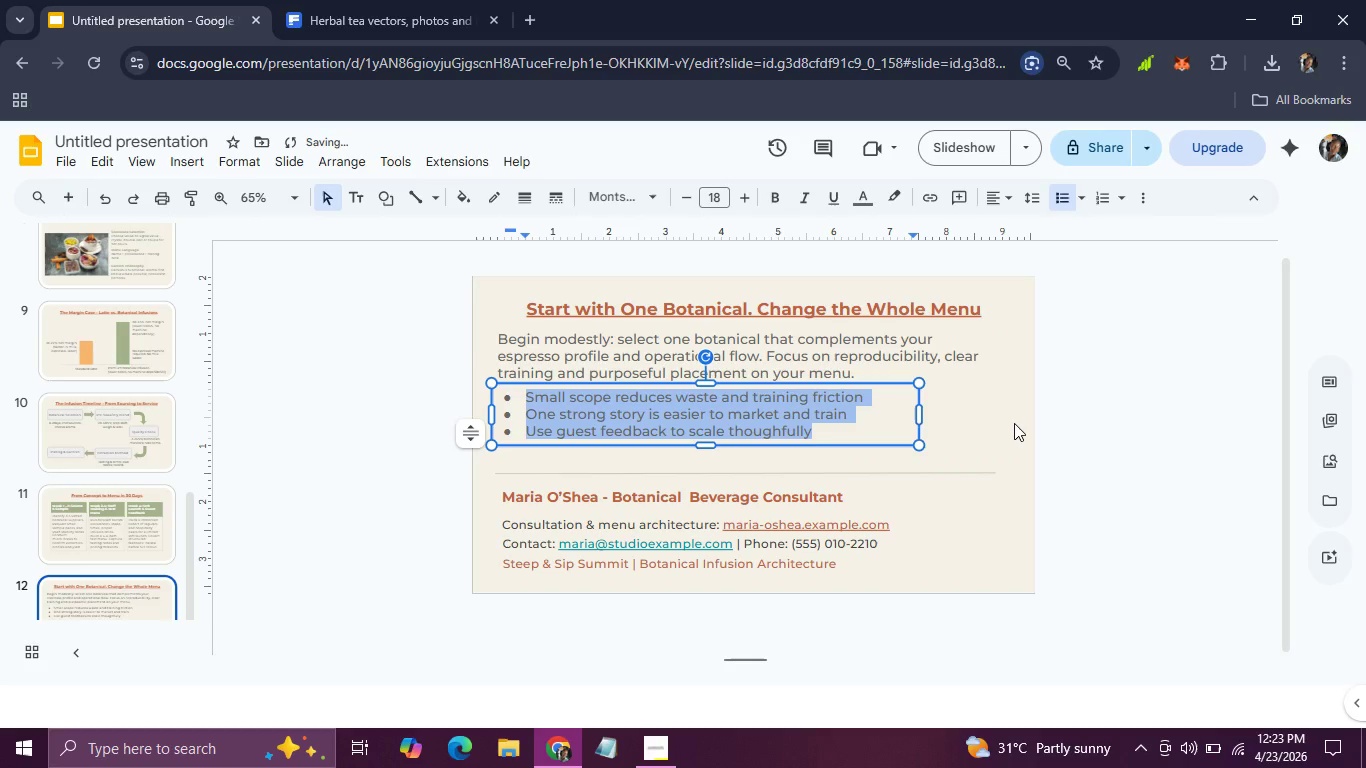 
left_click([1014, 423])
 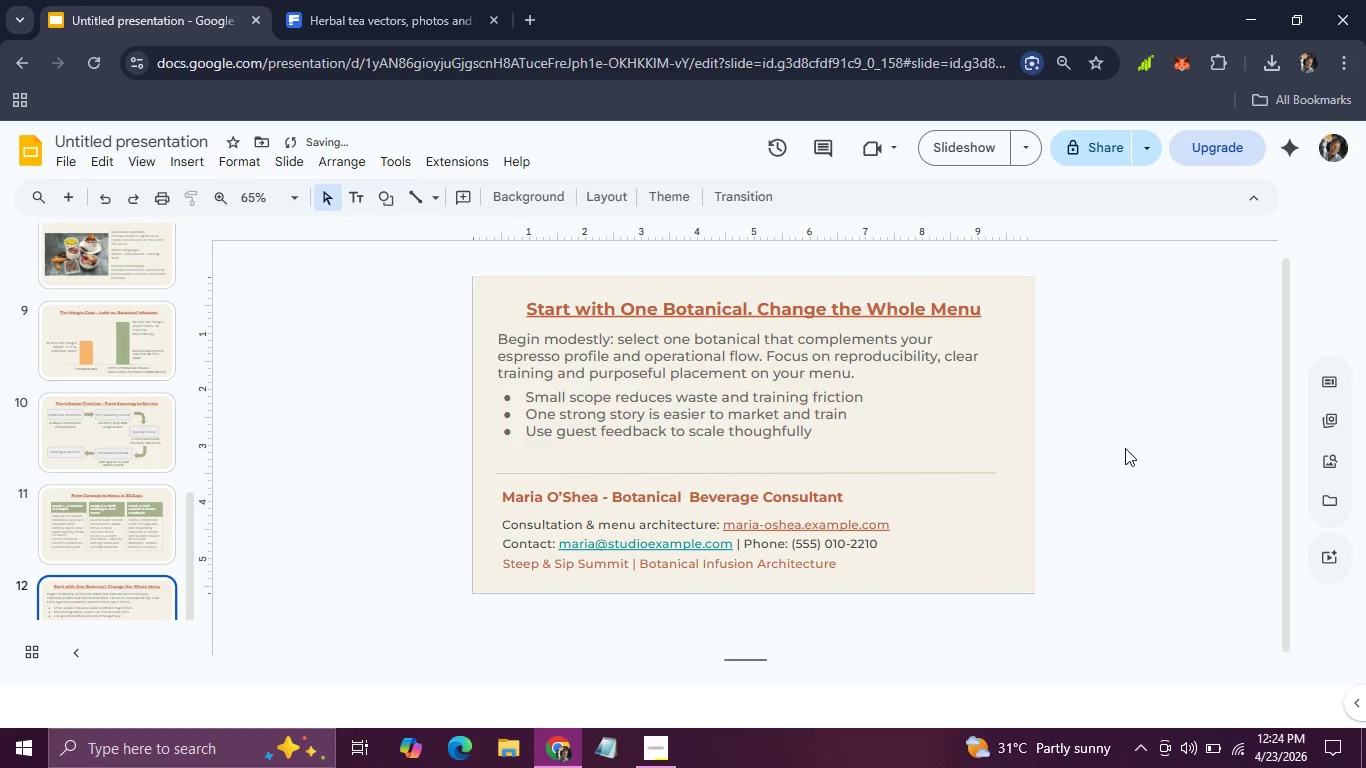 
left_click([1125, 448])
 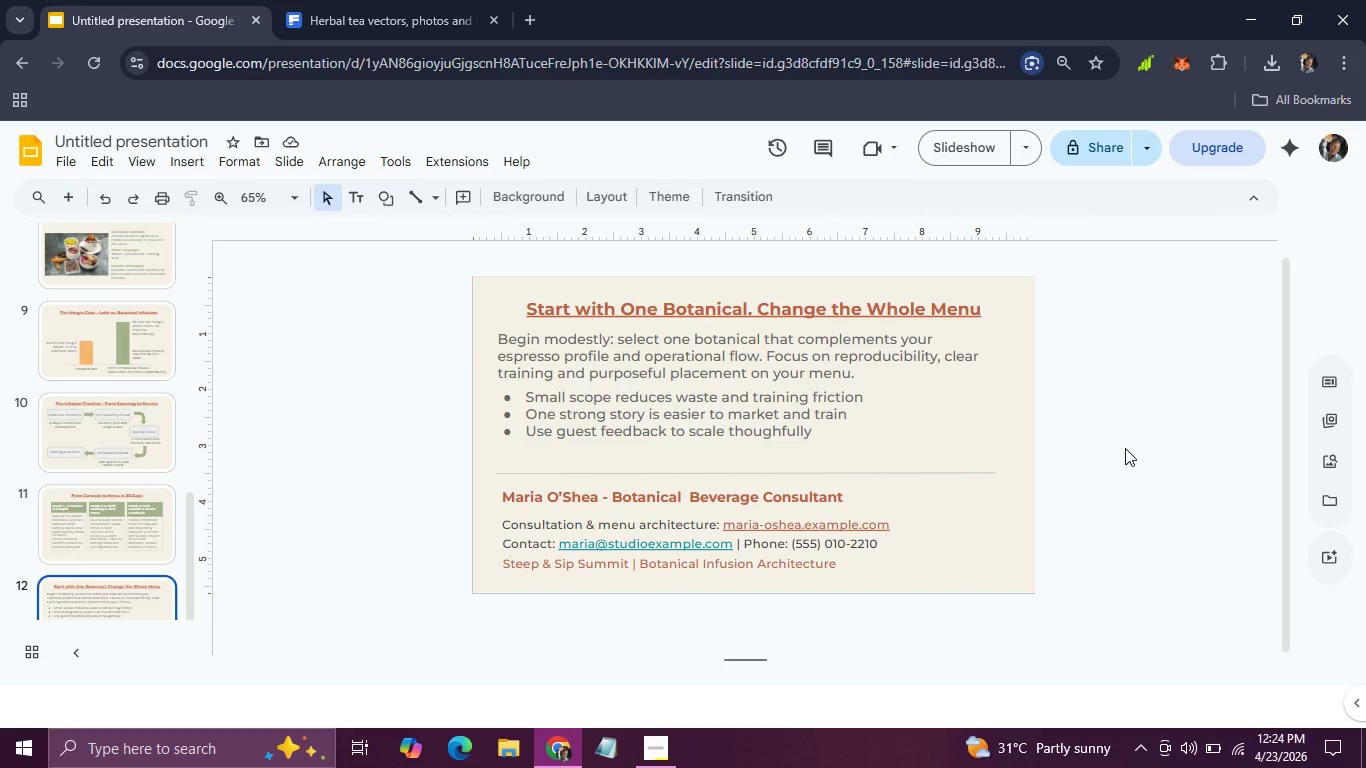 
wait(12.92)
 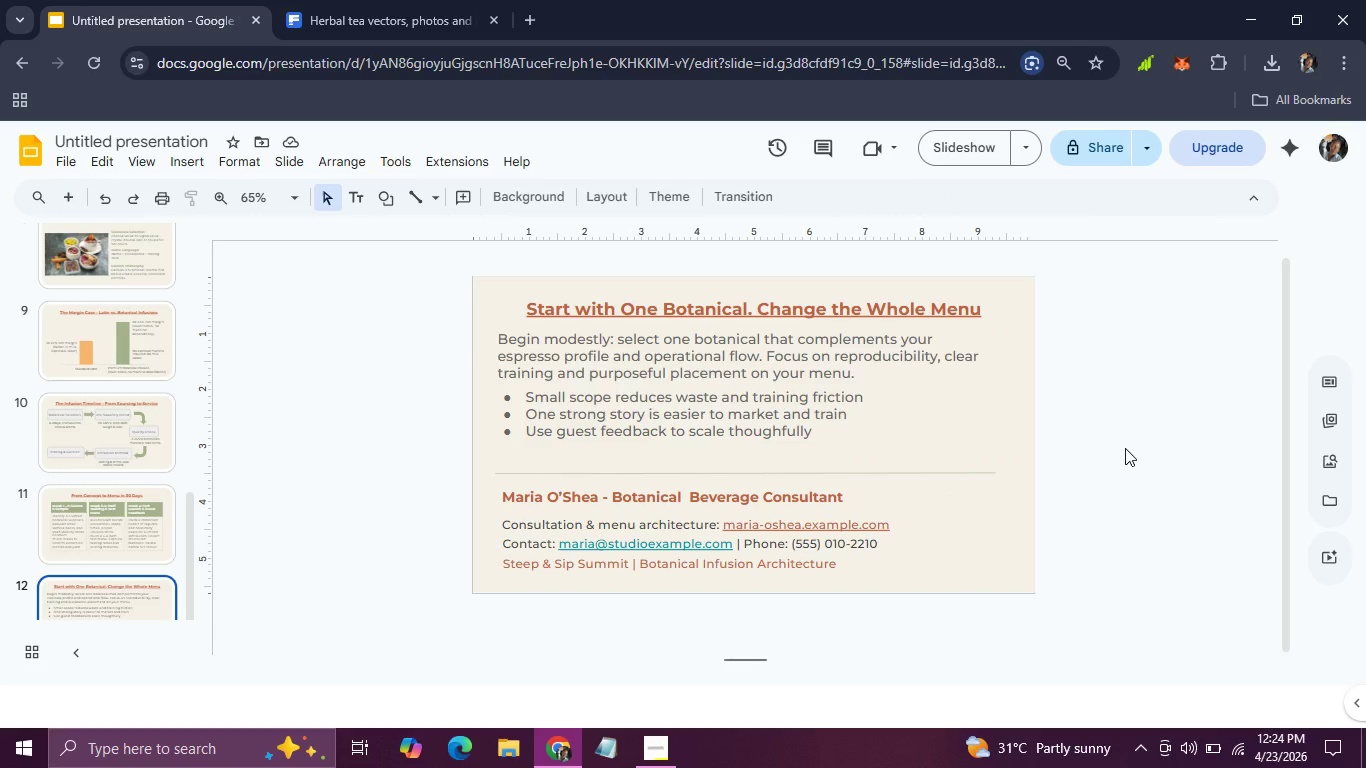 
left_click([972, 475])
 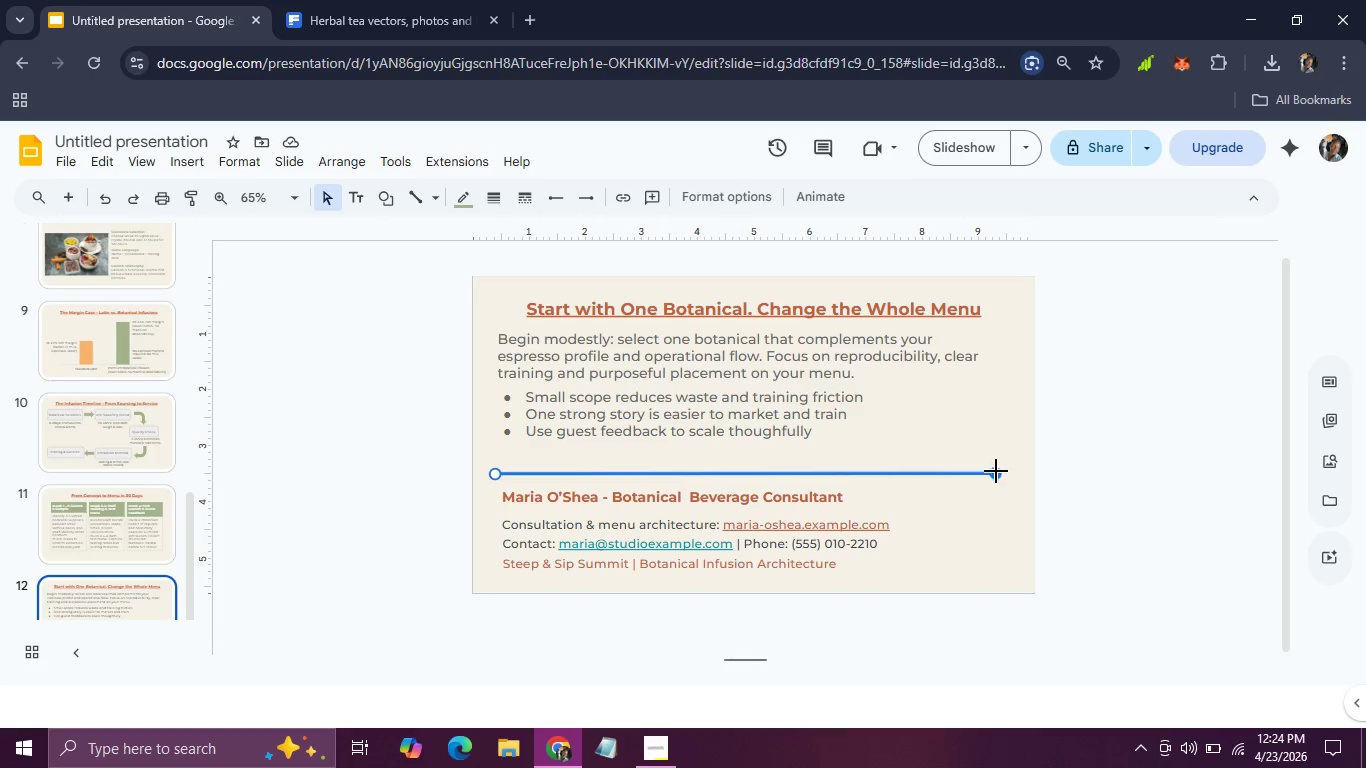 
left_click_drag(start_coordinate=[996, 475], to_coordinate=[1011, 475])
 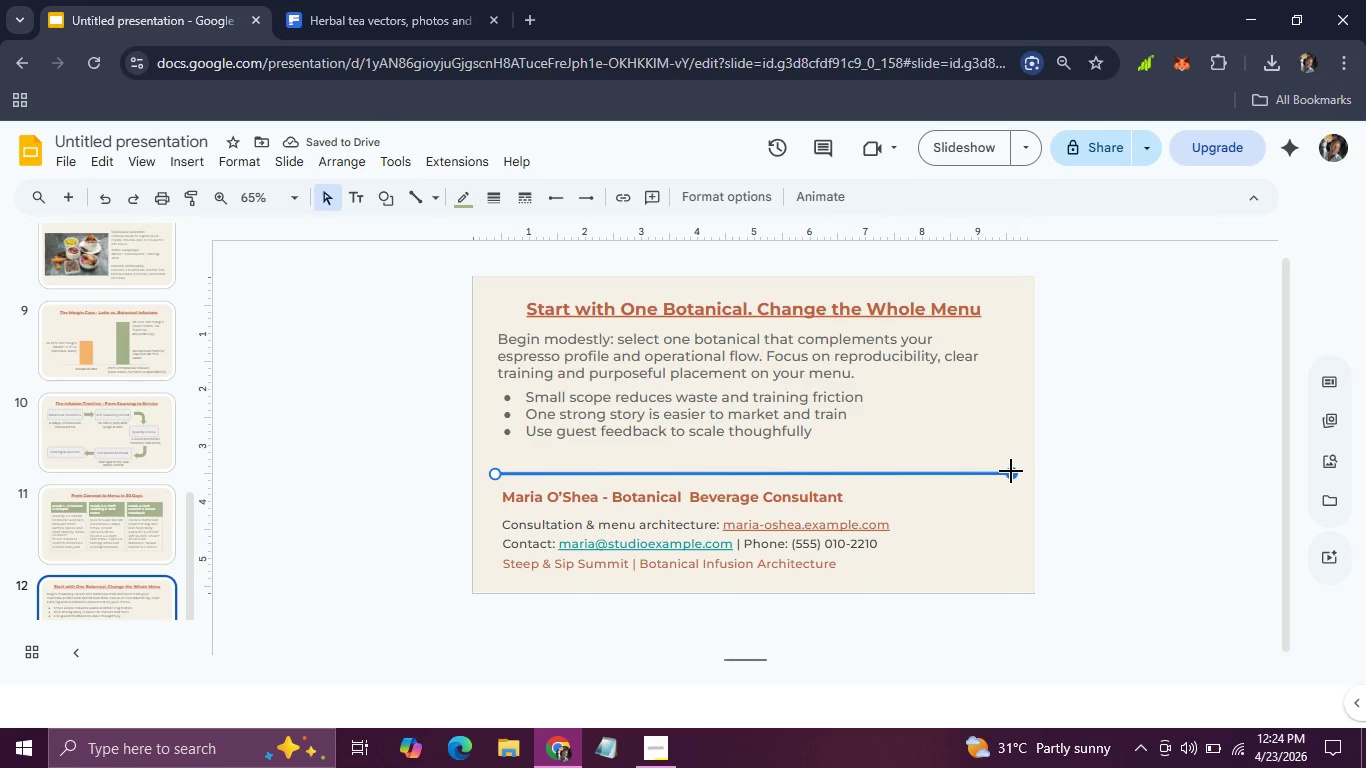 
wait(12.09)
 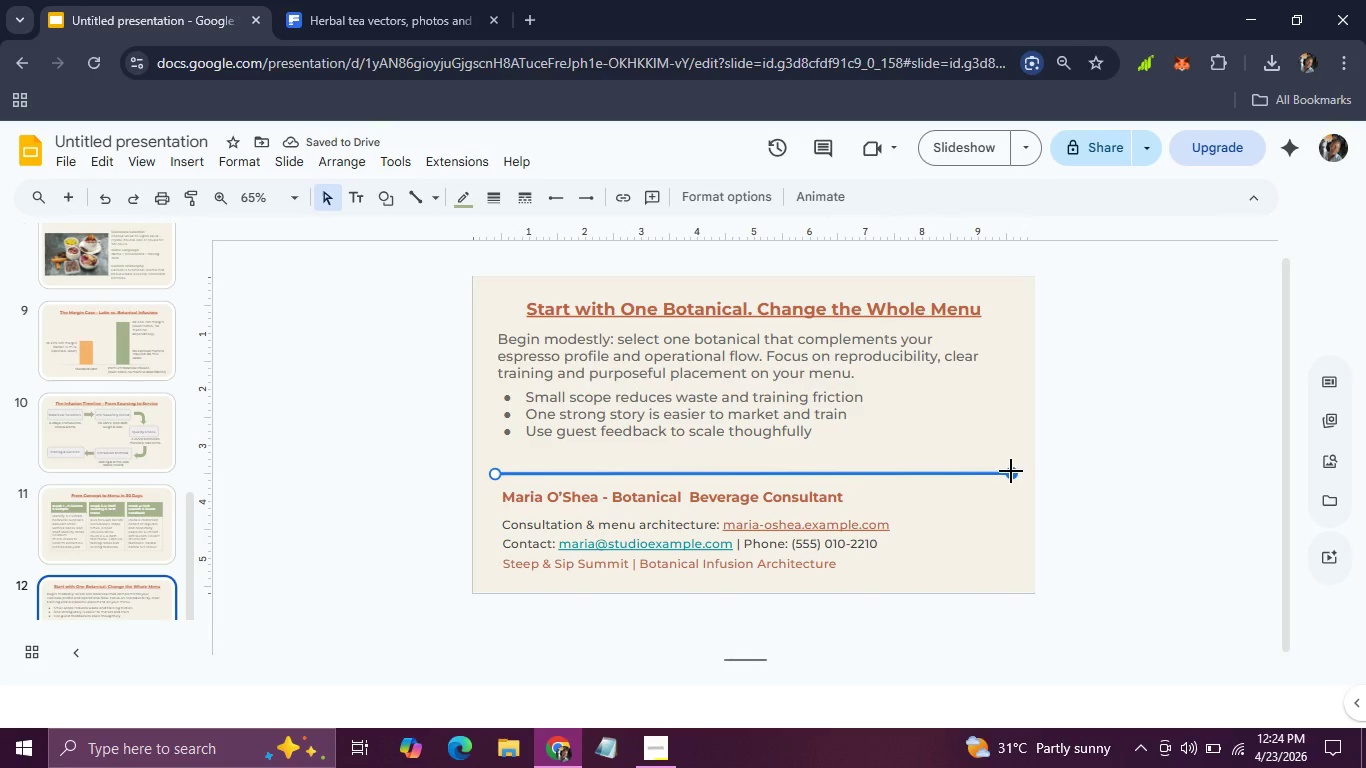 
left_click([1087, 469])
 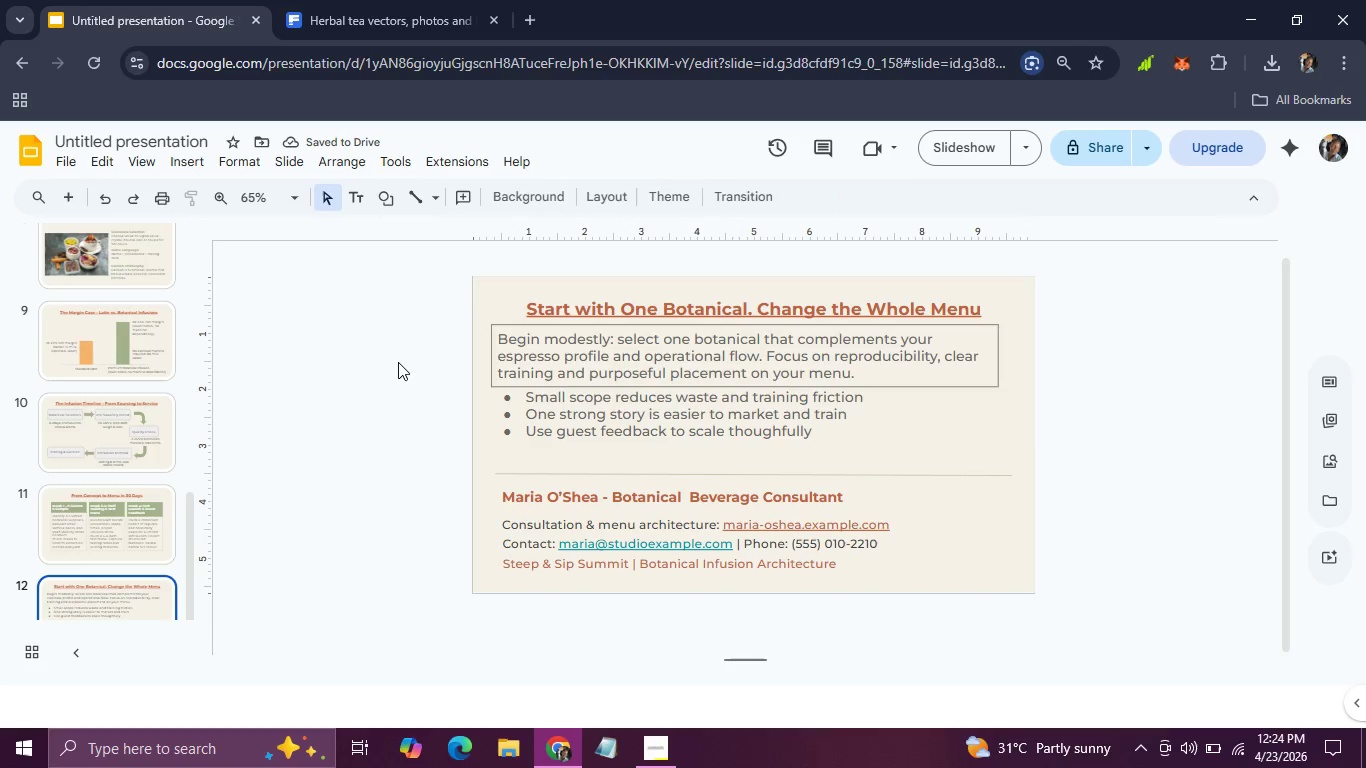 
scroll: coordinate [126, 341], scroll_direction: up, amount: 12.0
 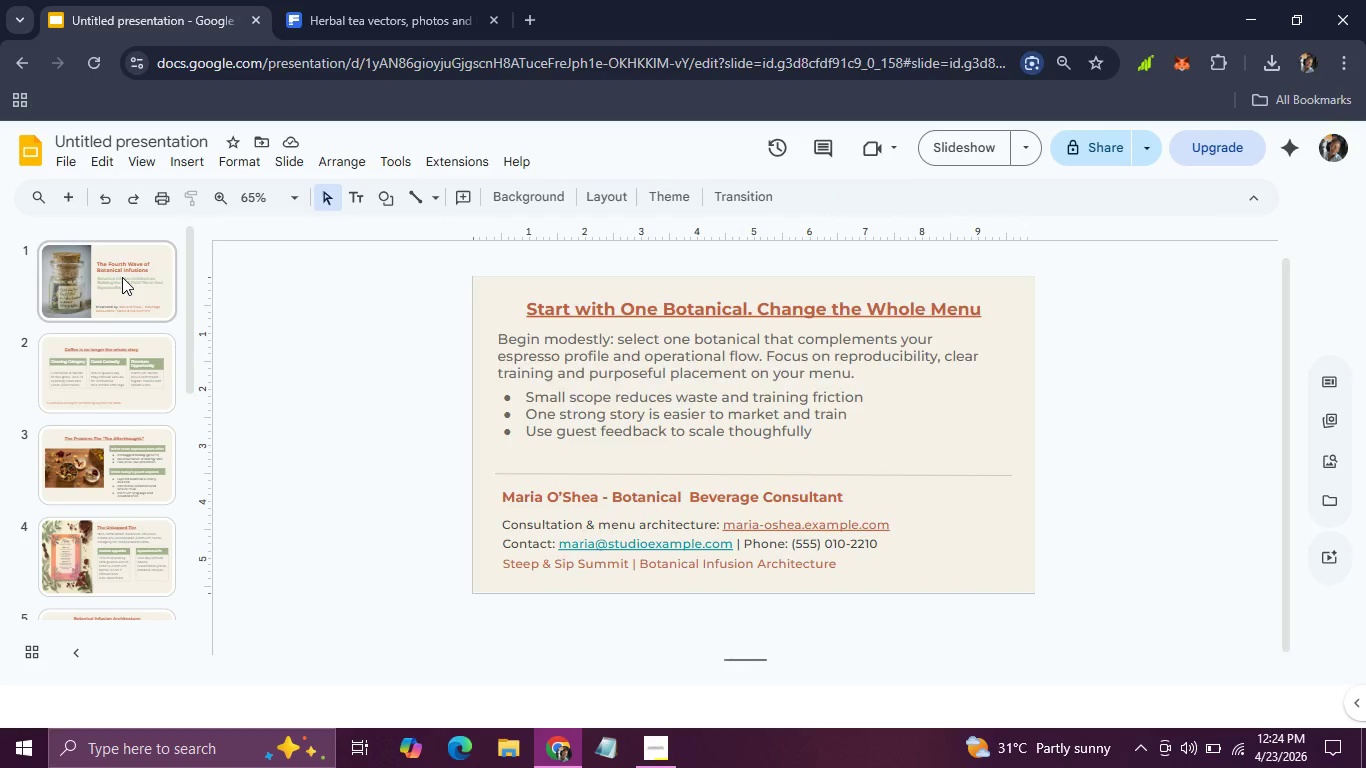 
left_click([122, 277])
 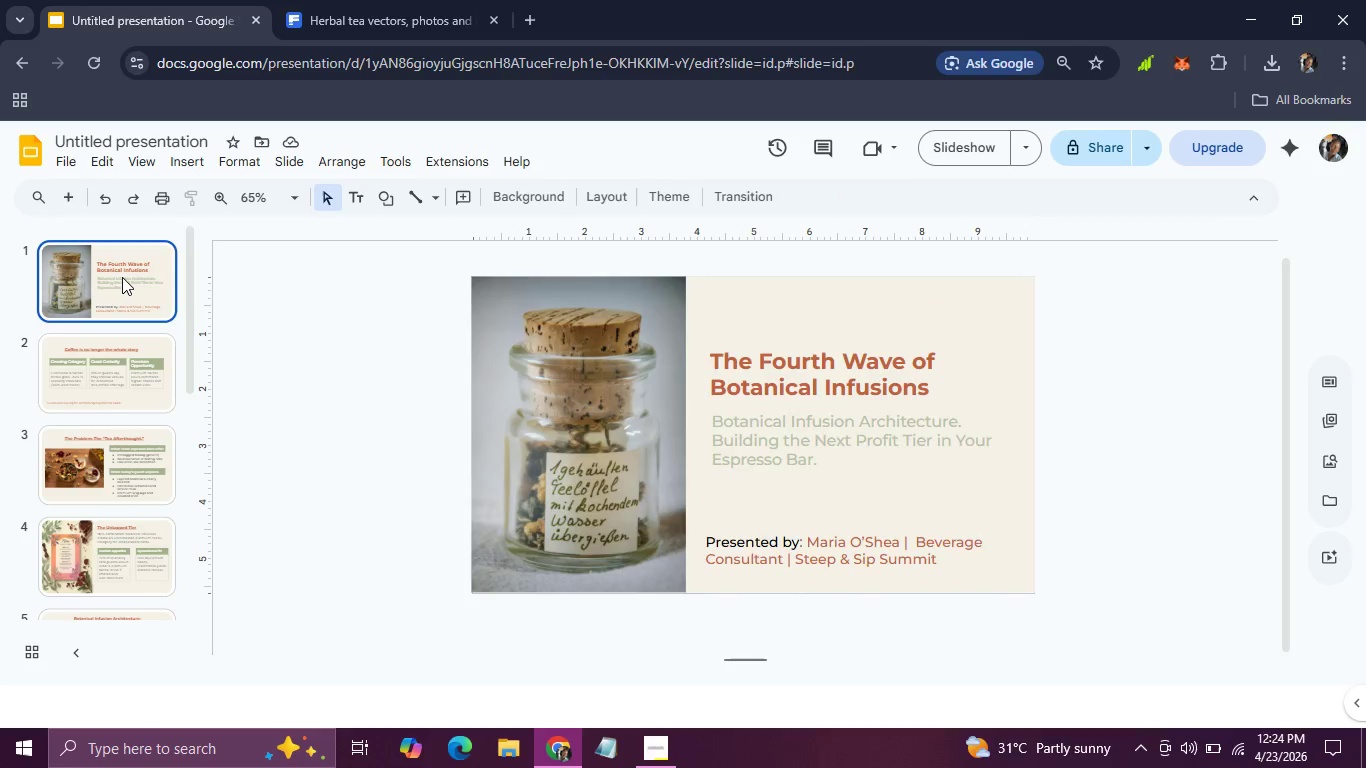 
key(ArrowRight)
 